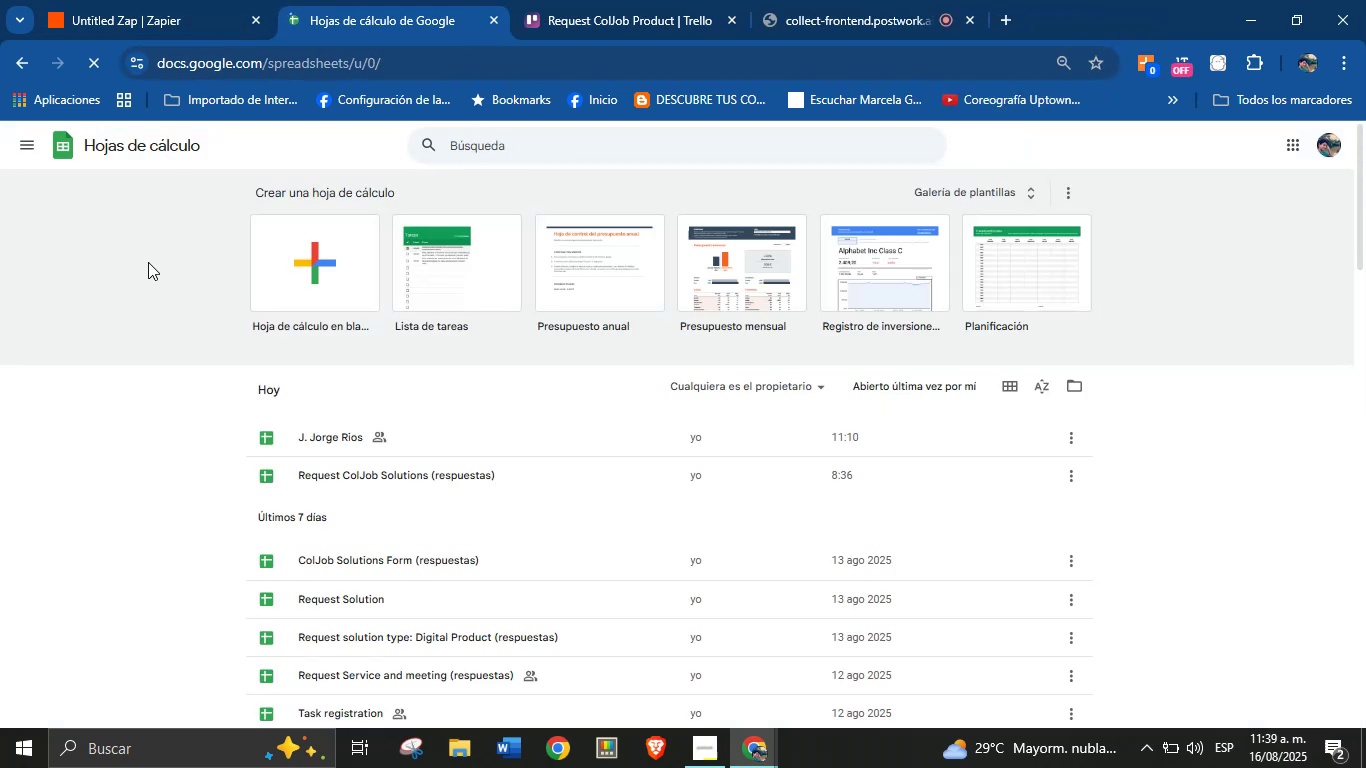 
wait(5.31)
 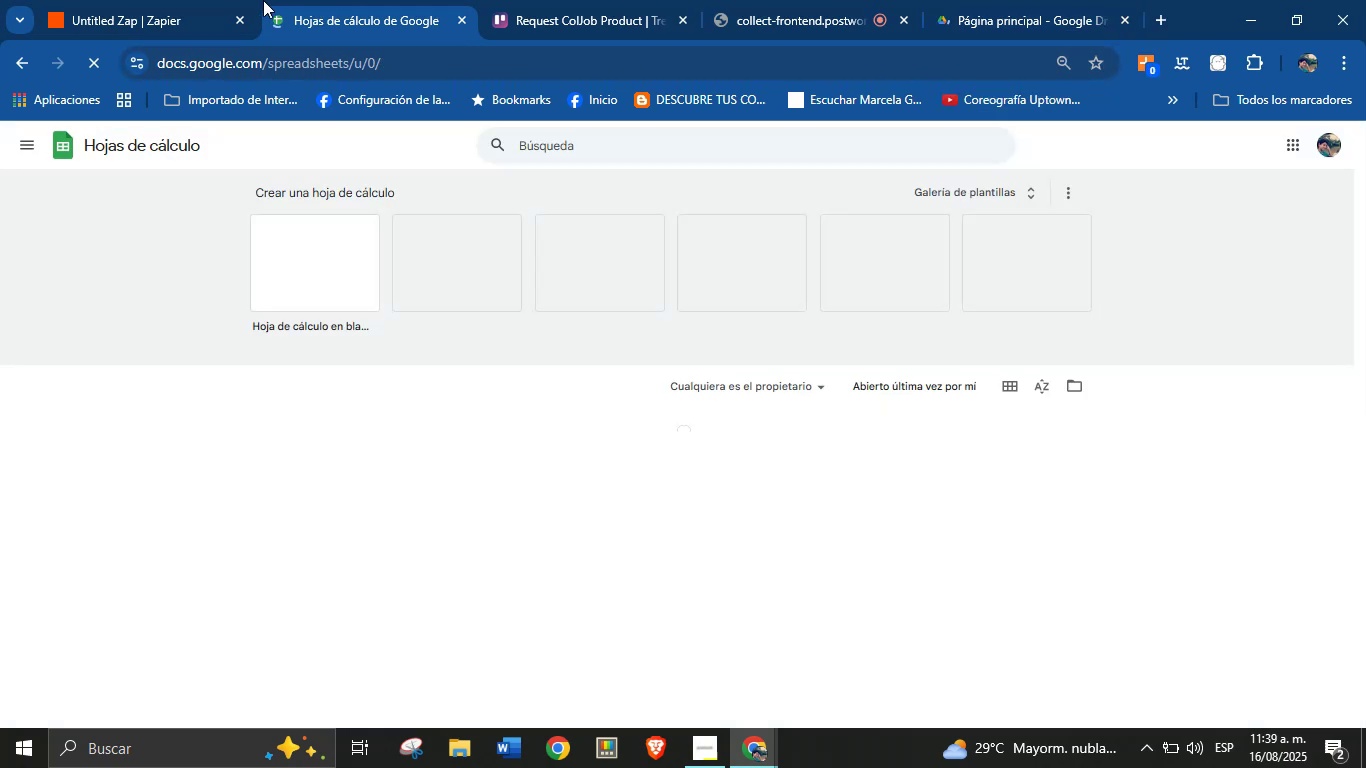 
left_click([198, 0])
 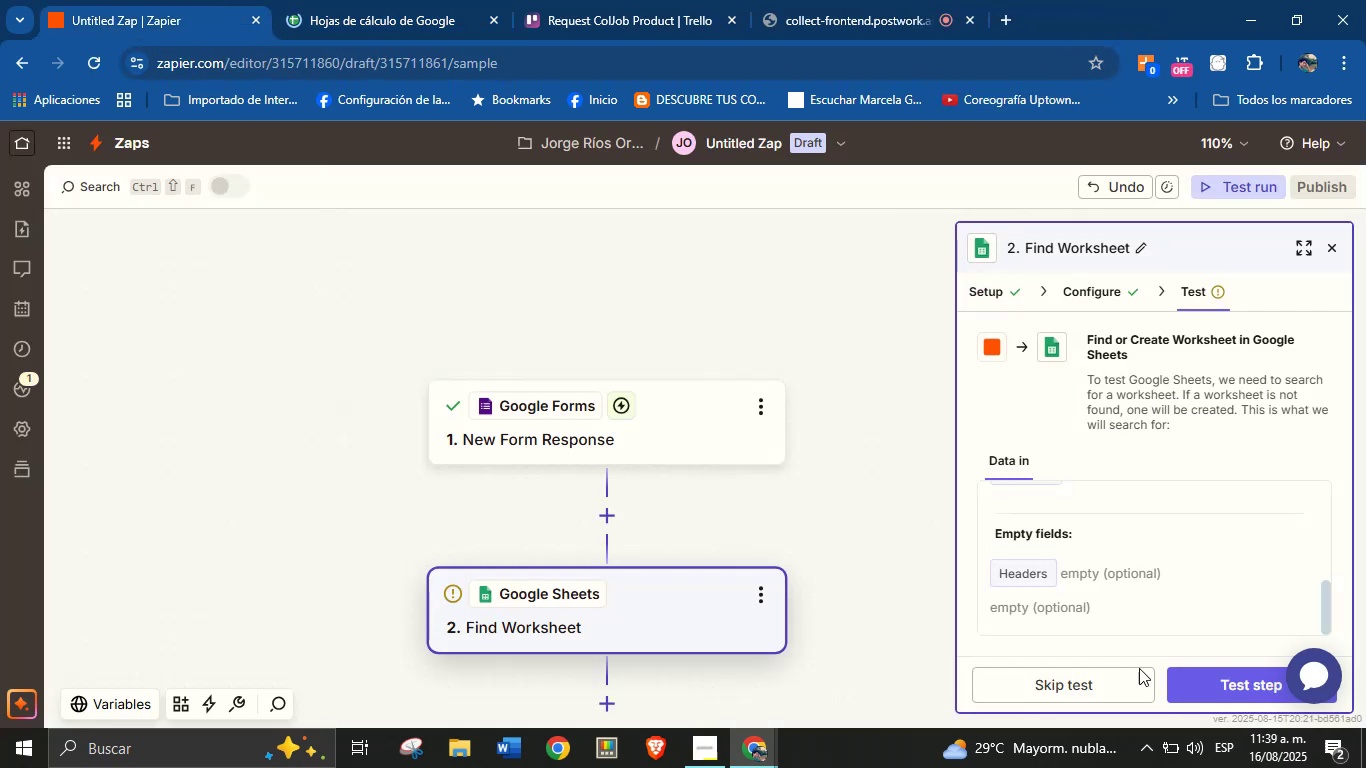 
left_click([1196, 681])
 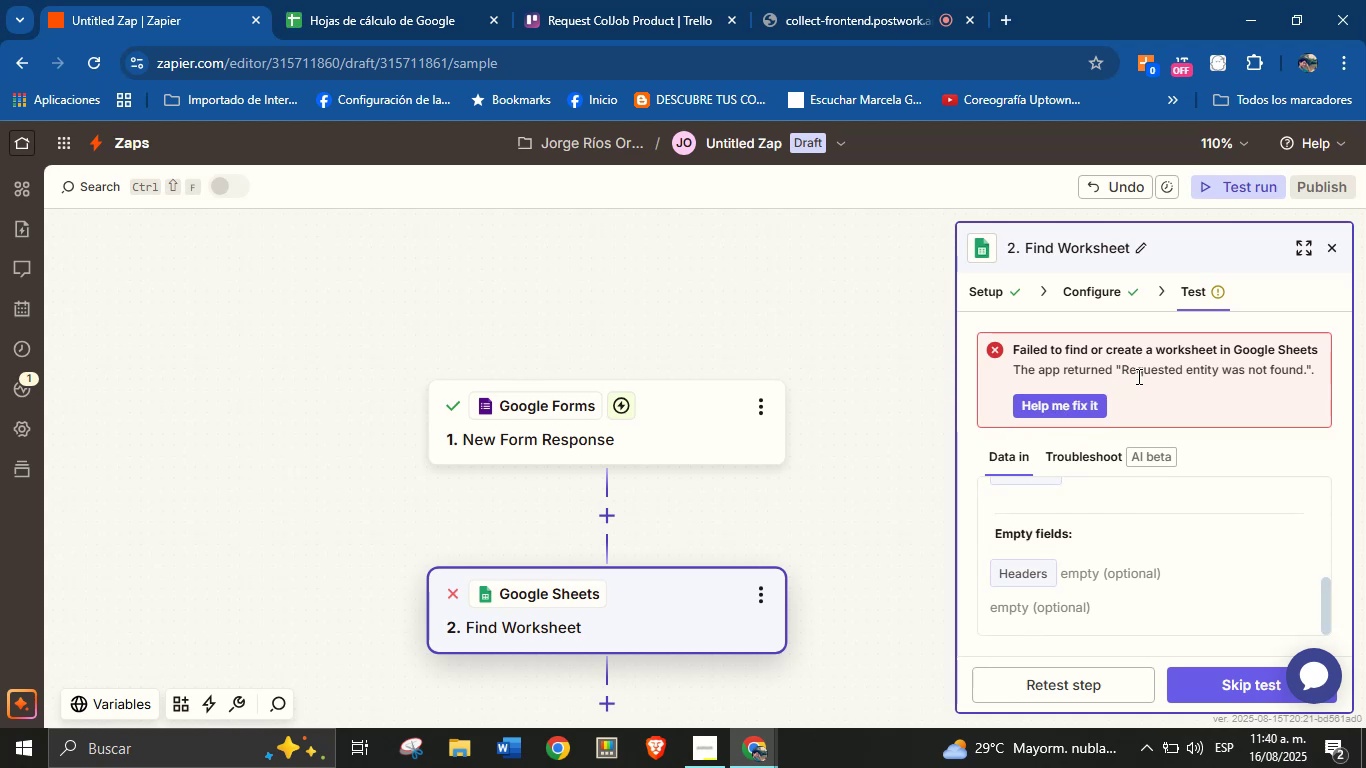 
wait(10.65)
 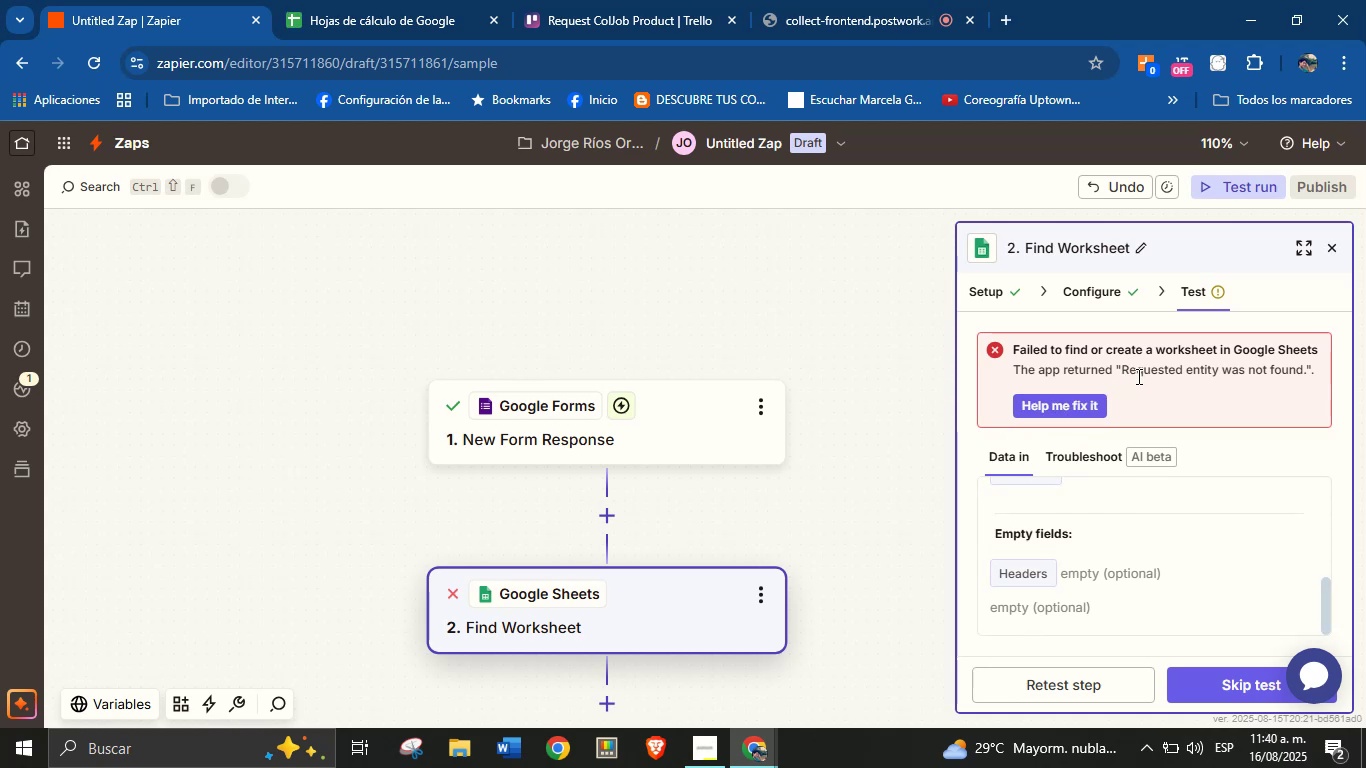 
left_click([1088, 287])
 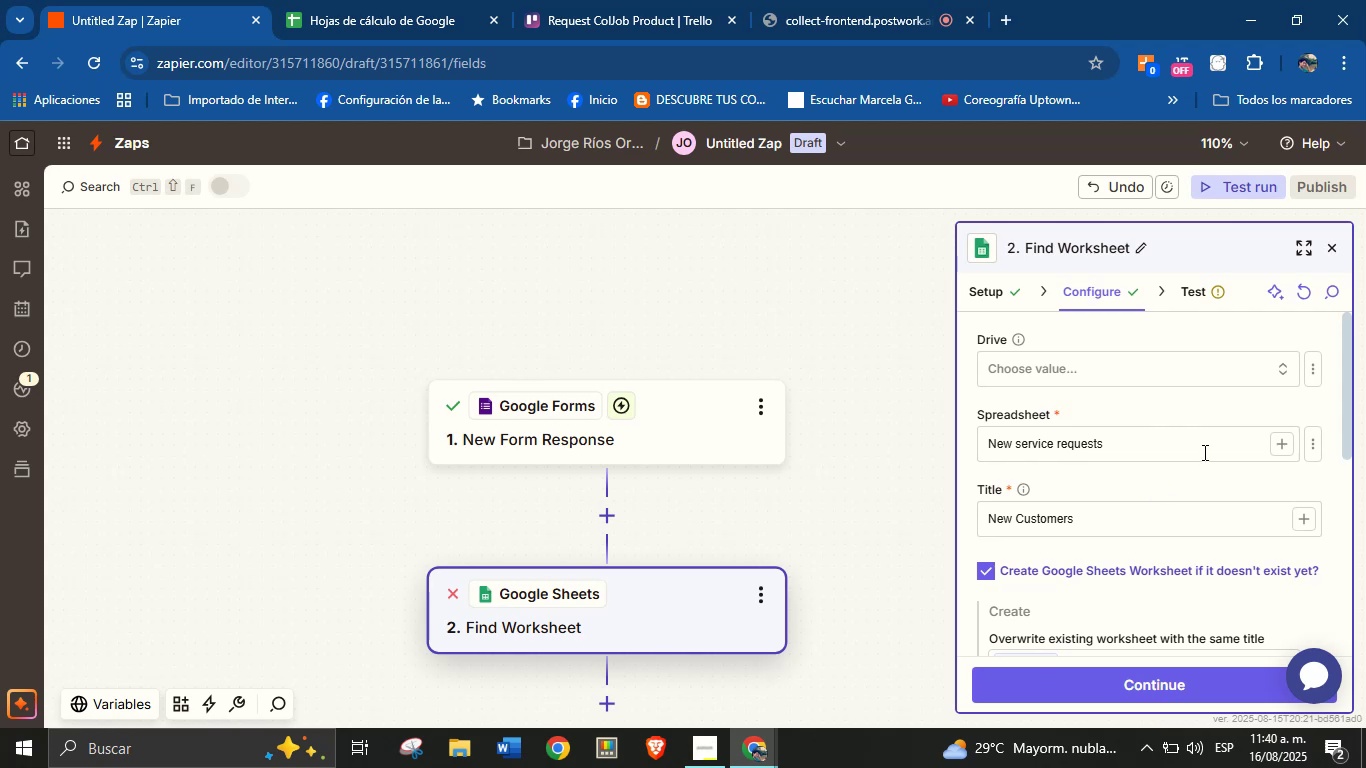 
double_click([1251, 454])
 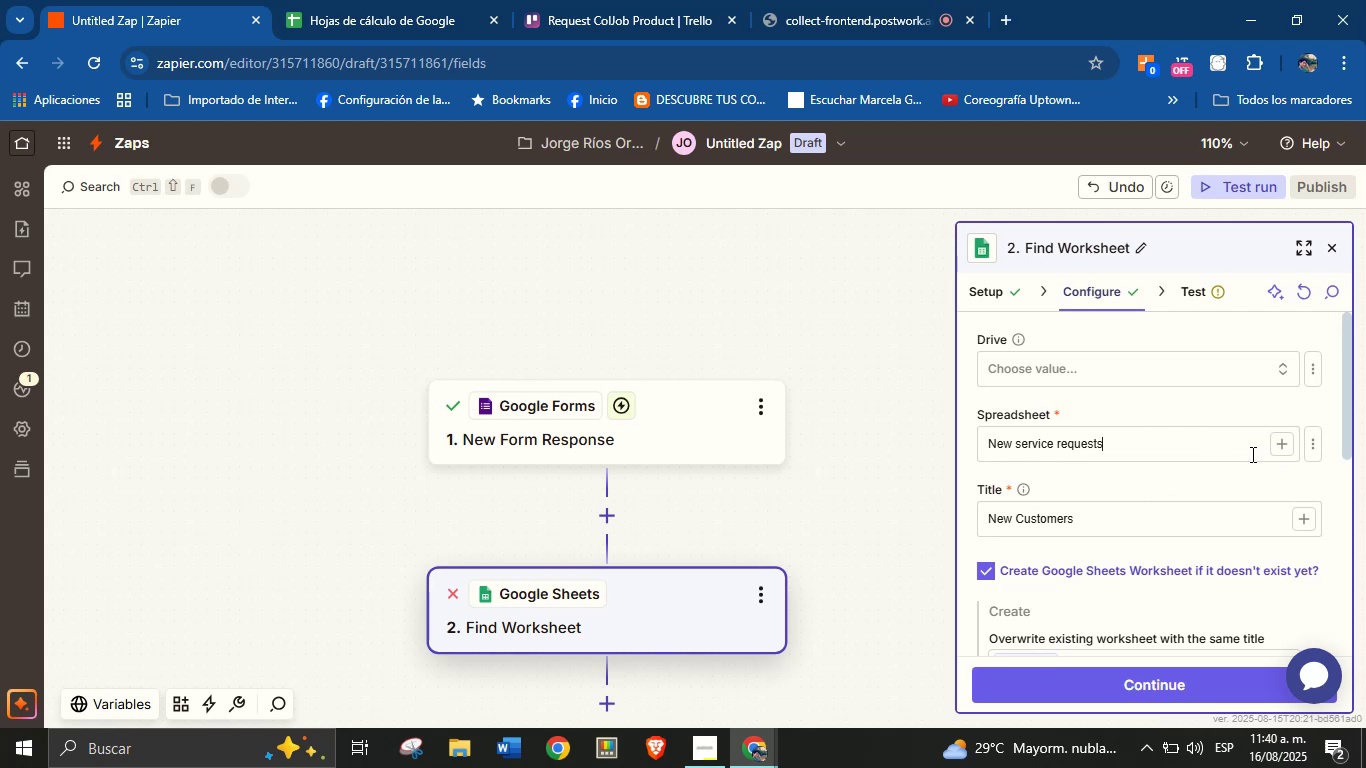 
triple_click([1251, 454])
 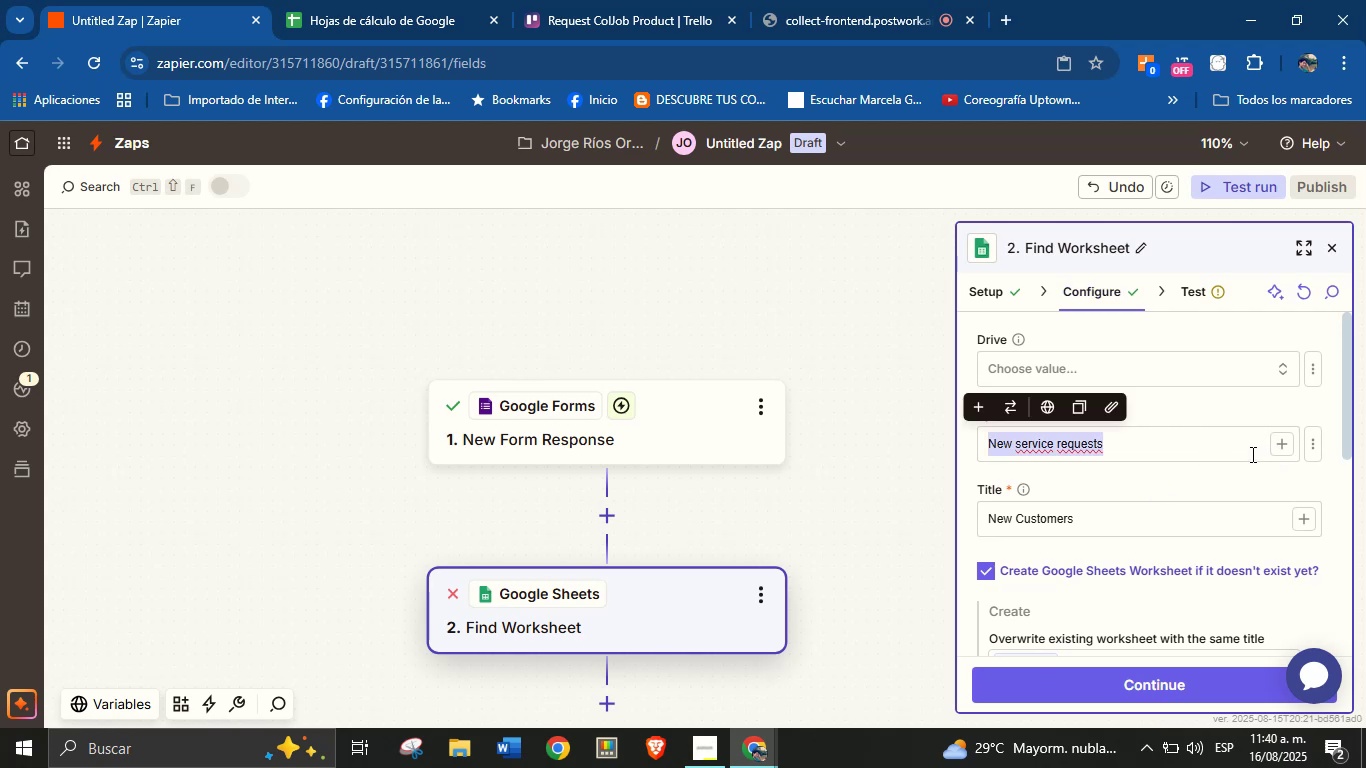 
key(Backspace)
 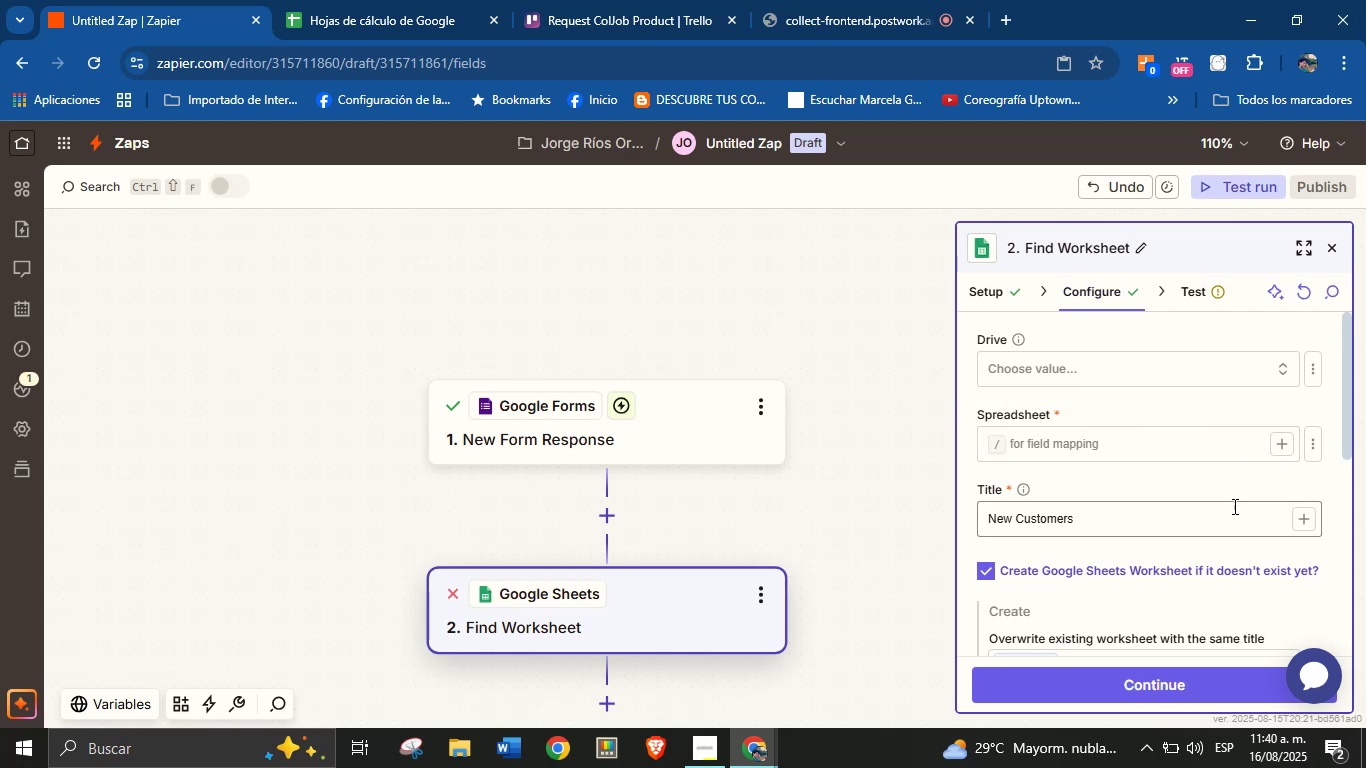 
left_click([1244, 490])
 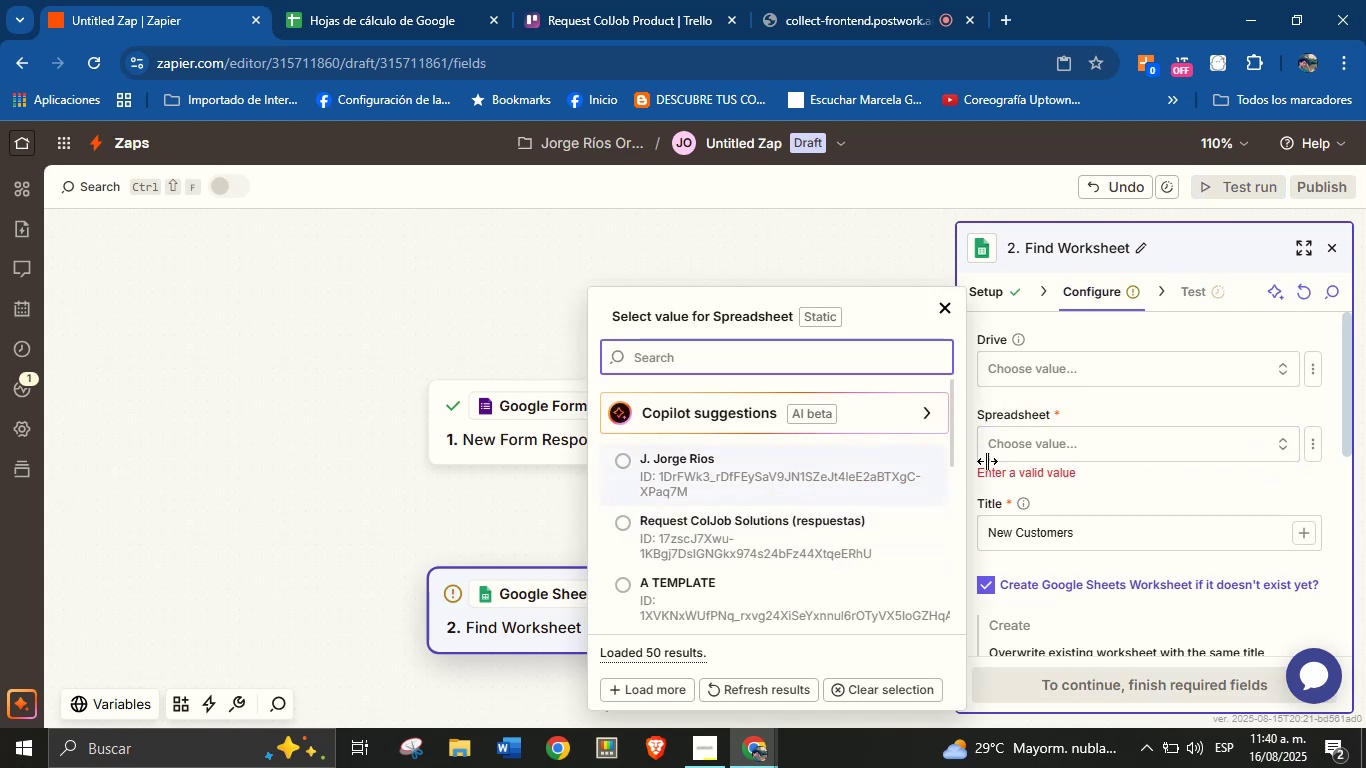 
left_click([1312, 446])
 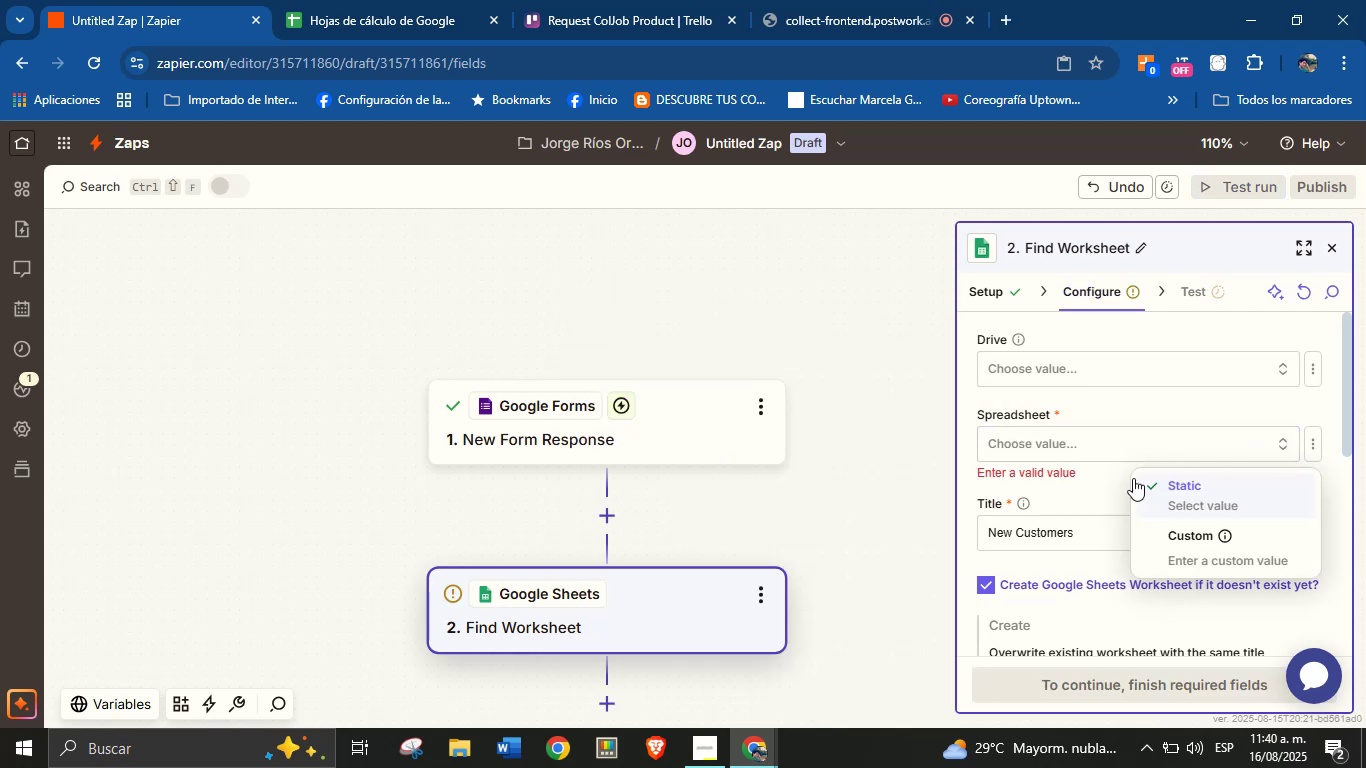 
left_click([1092, 494])
 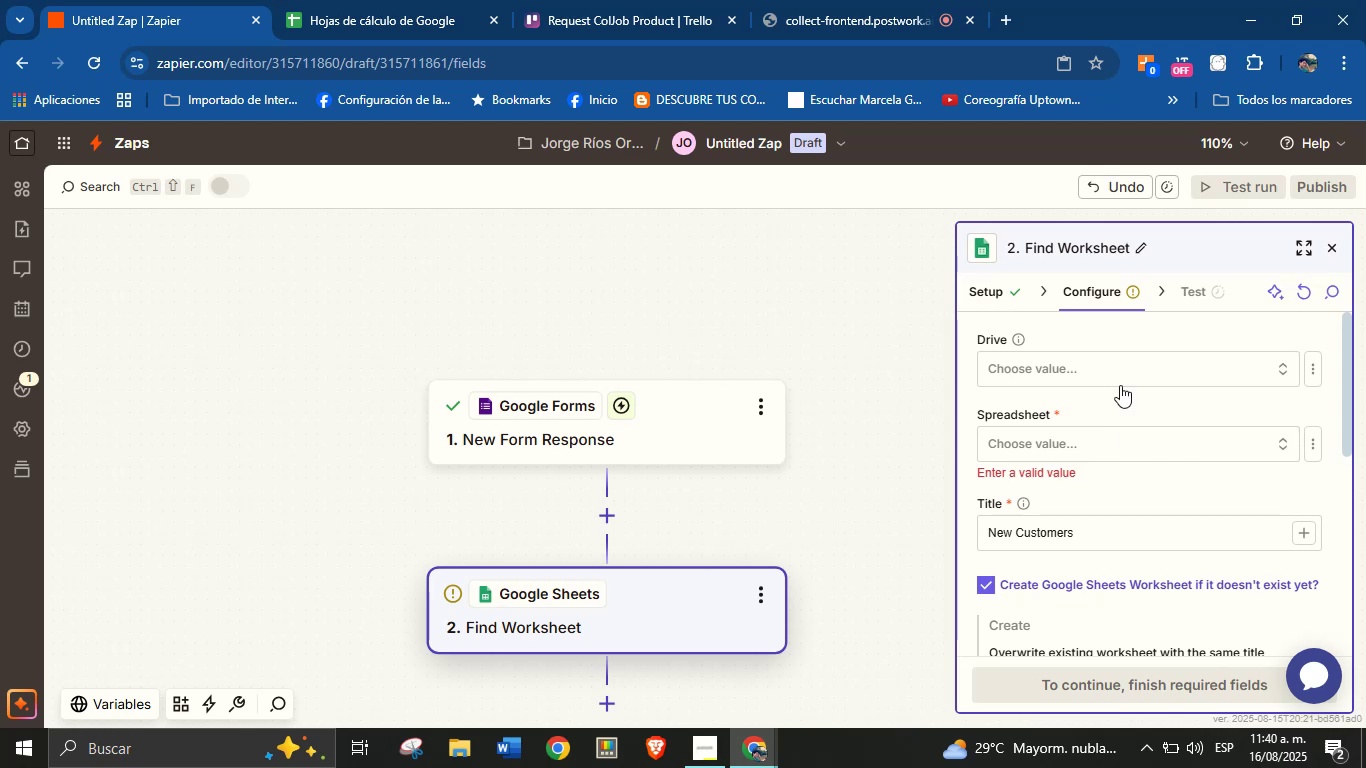 
left_click([1128, 367])
 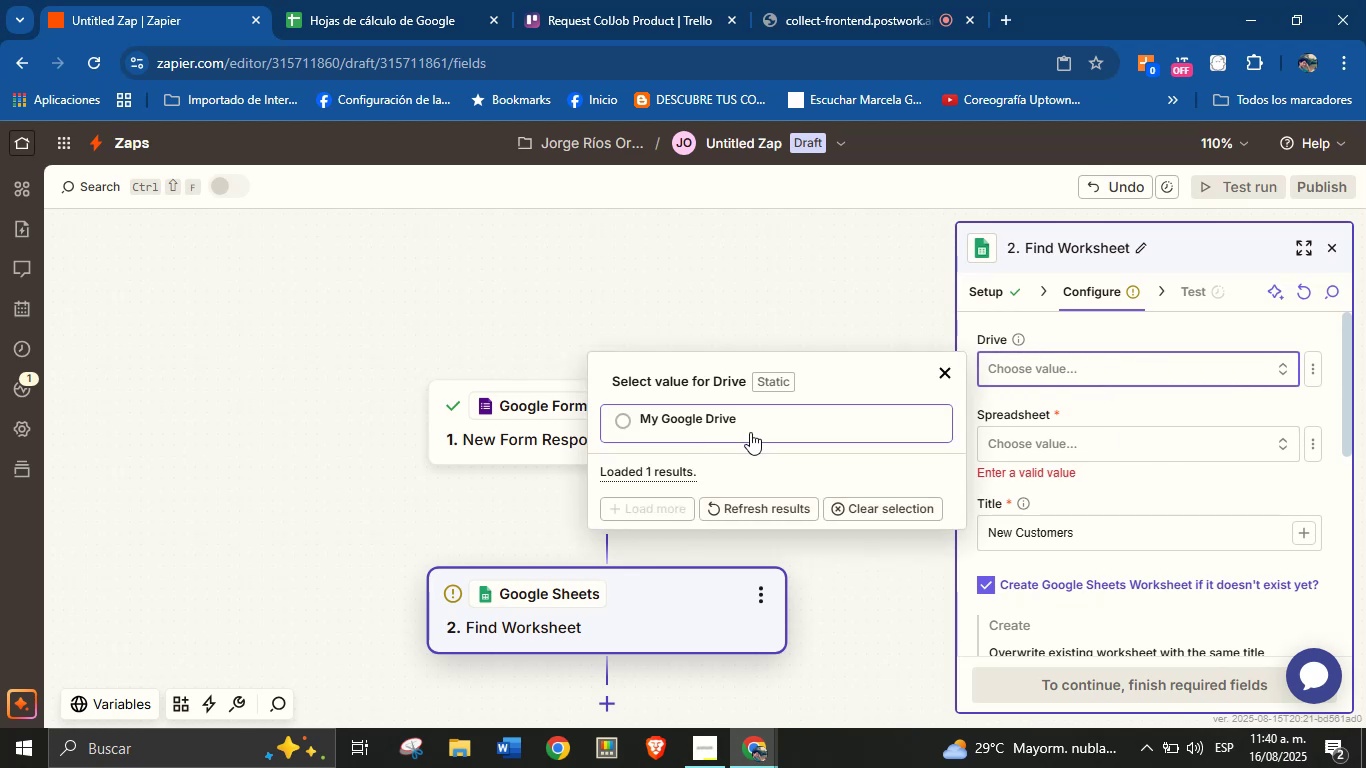 
left_click([720, 429])
 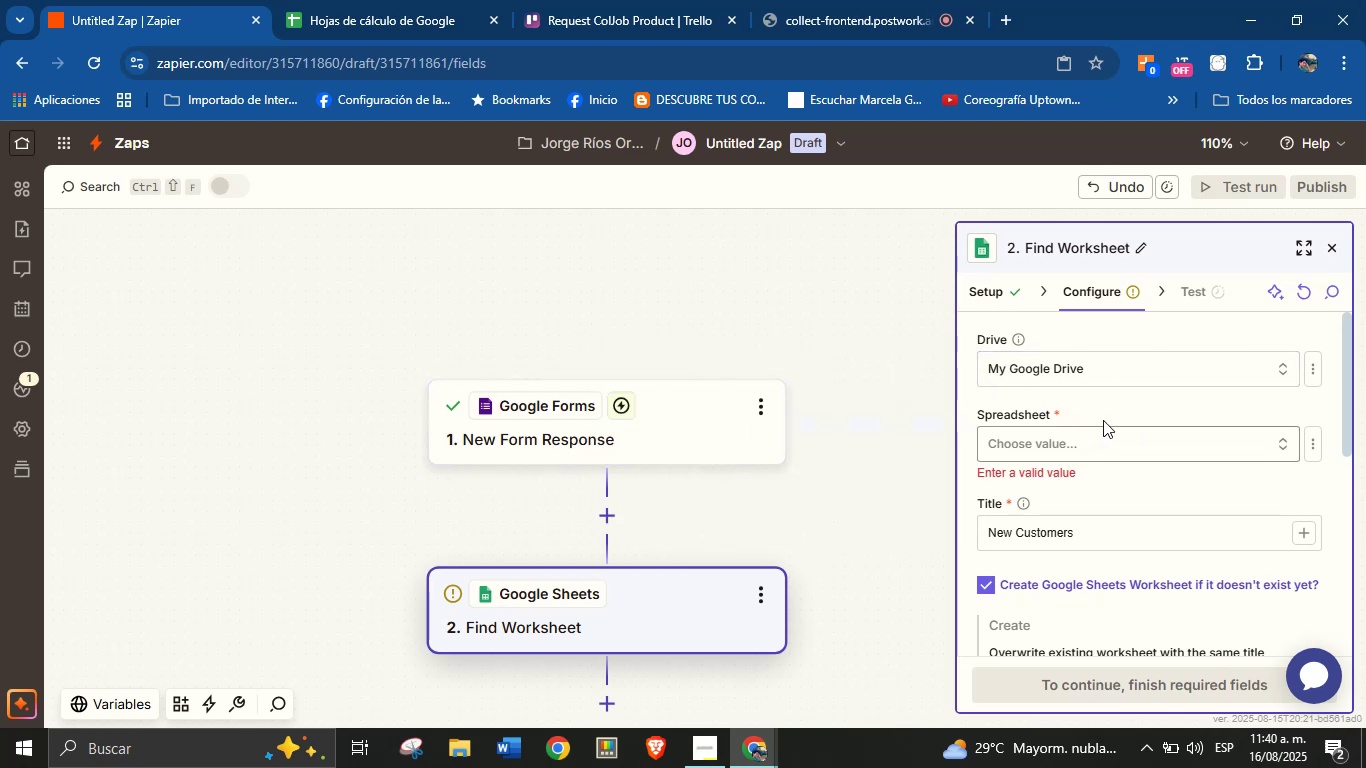 
left_click([1126, 406])
 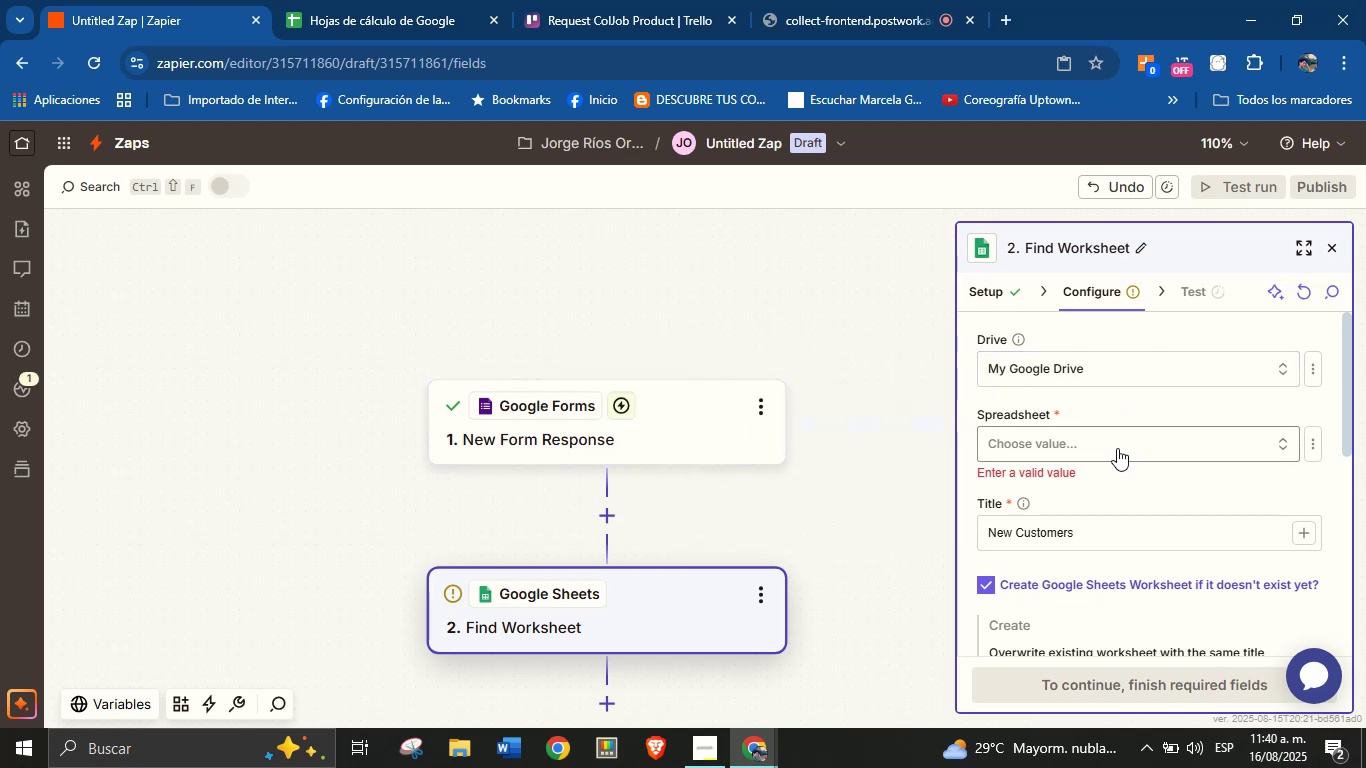 
left_click([1117, 448])
 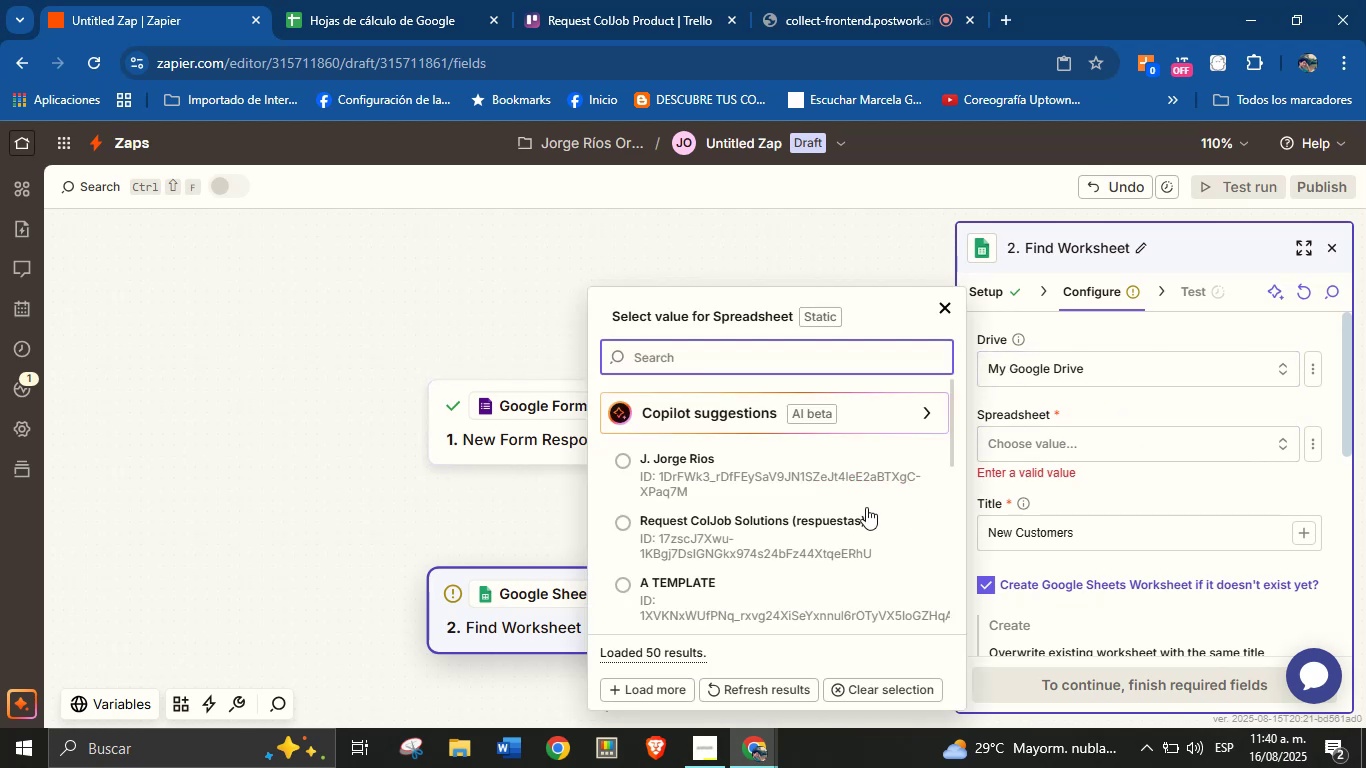 
scroll: coordinate [833, 503], scroll_direction: down, amount: 1.0
 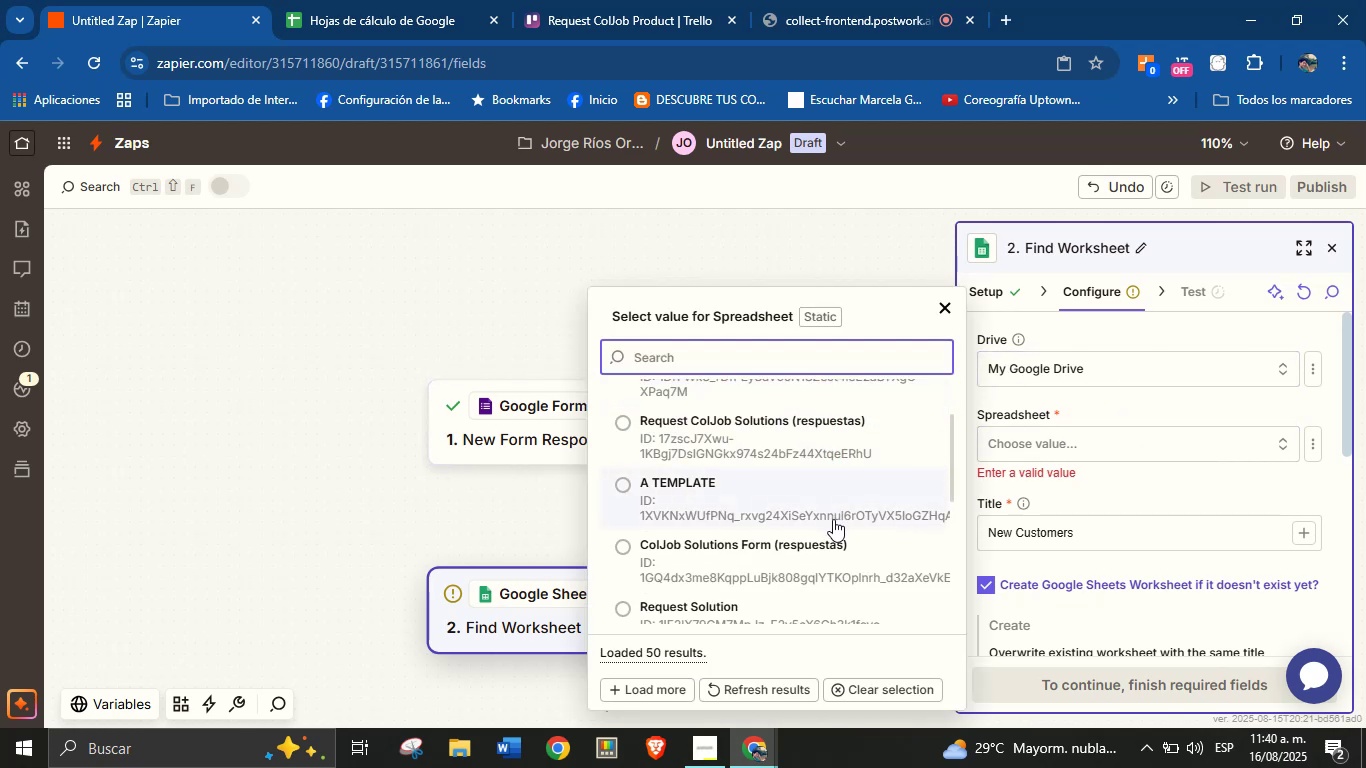 
scroll: coordinate [831, 503], scroll_direction: up, amount: 2.0
 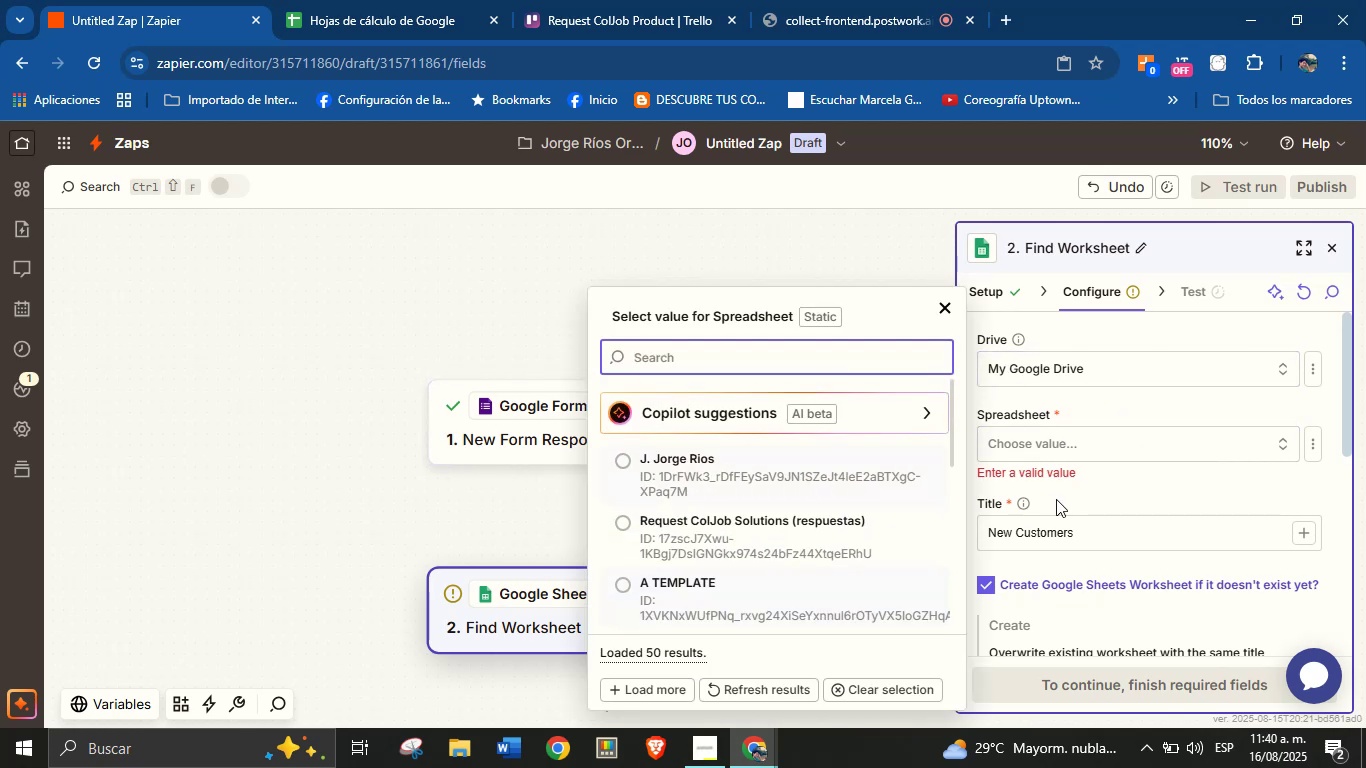 
left_click([1066, 494])
 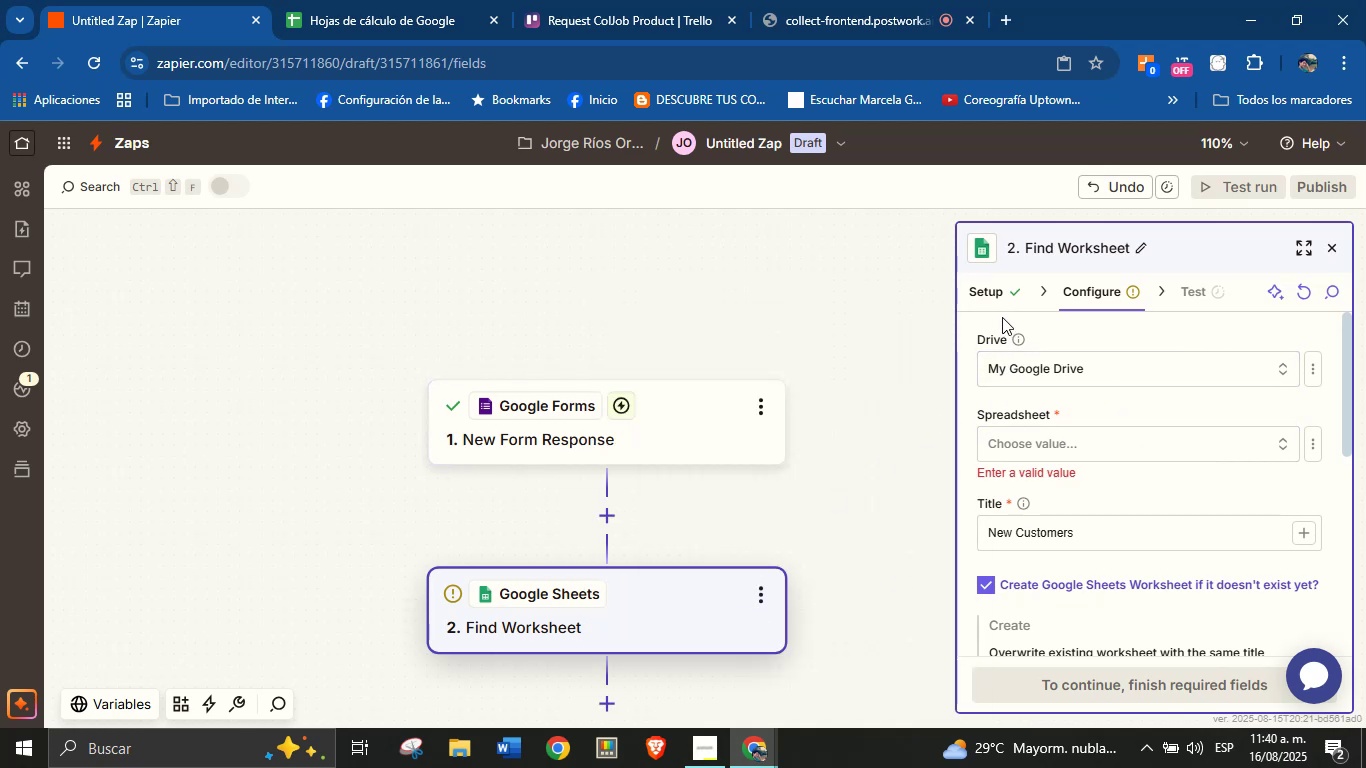 
left_click([1003, 299])
 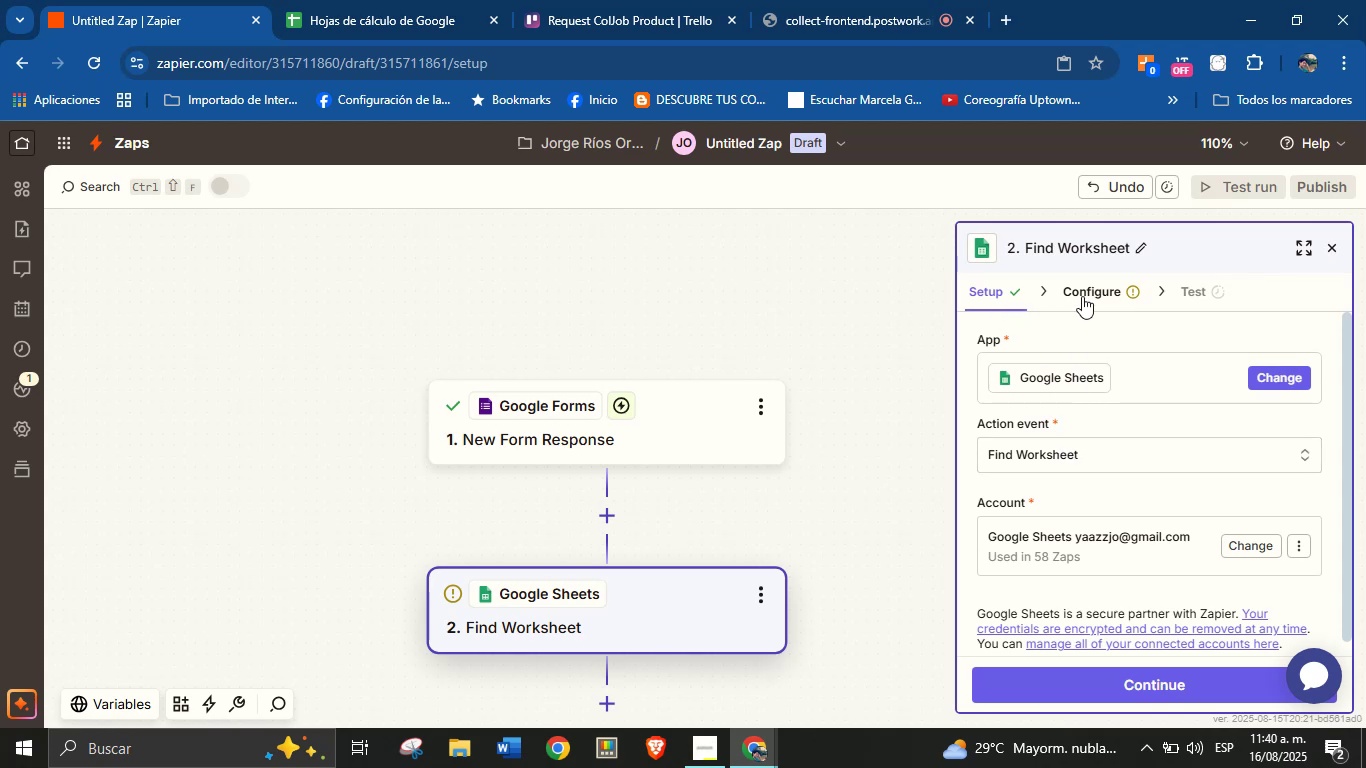 
left_click([1113, 442])
 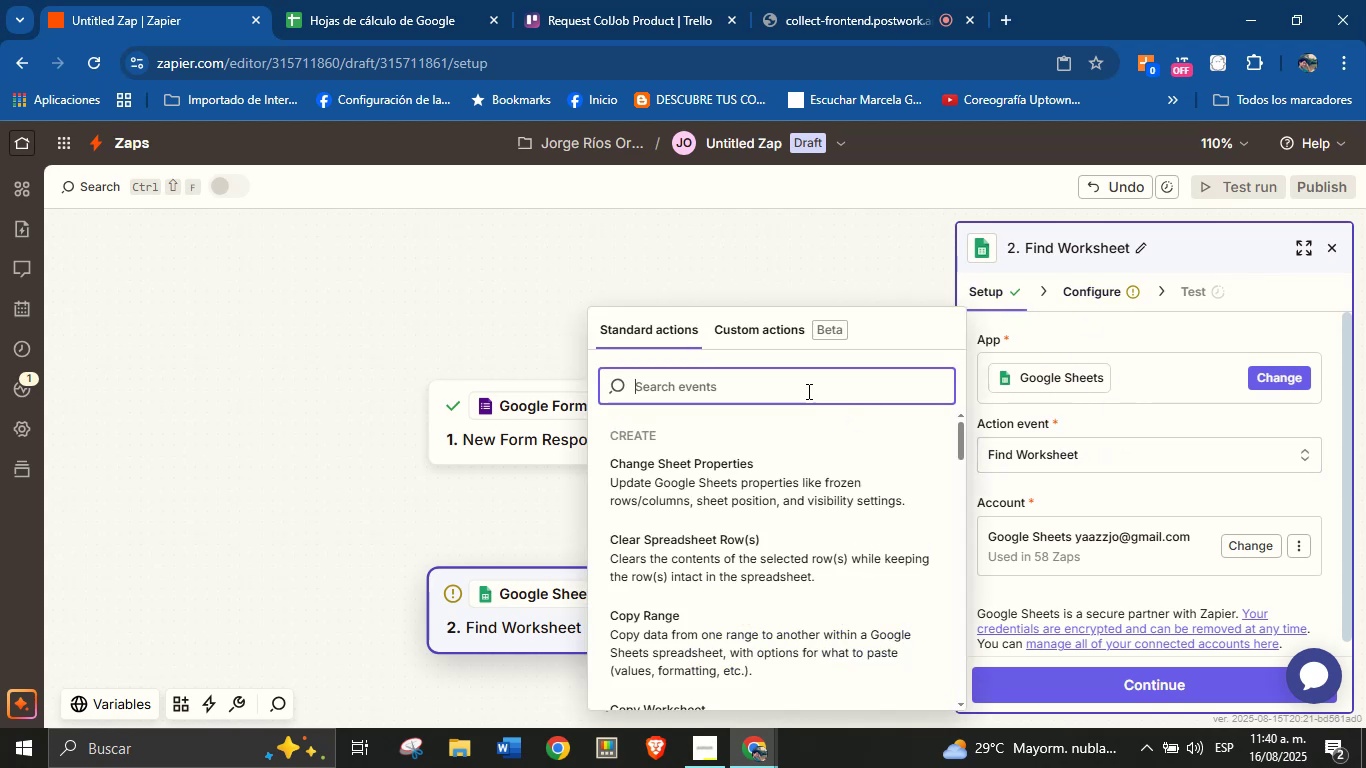 
type(fin)
 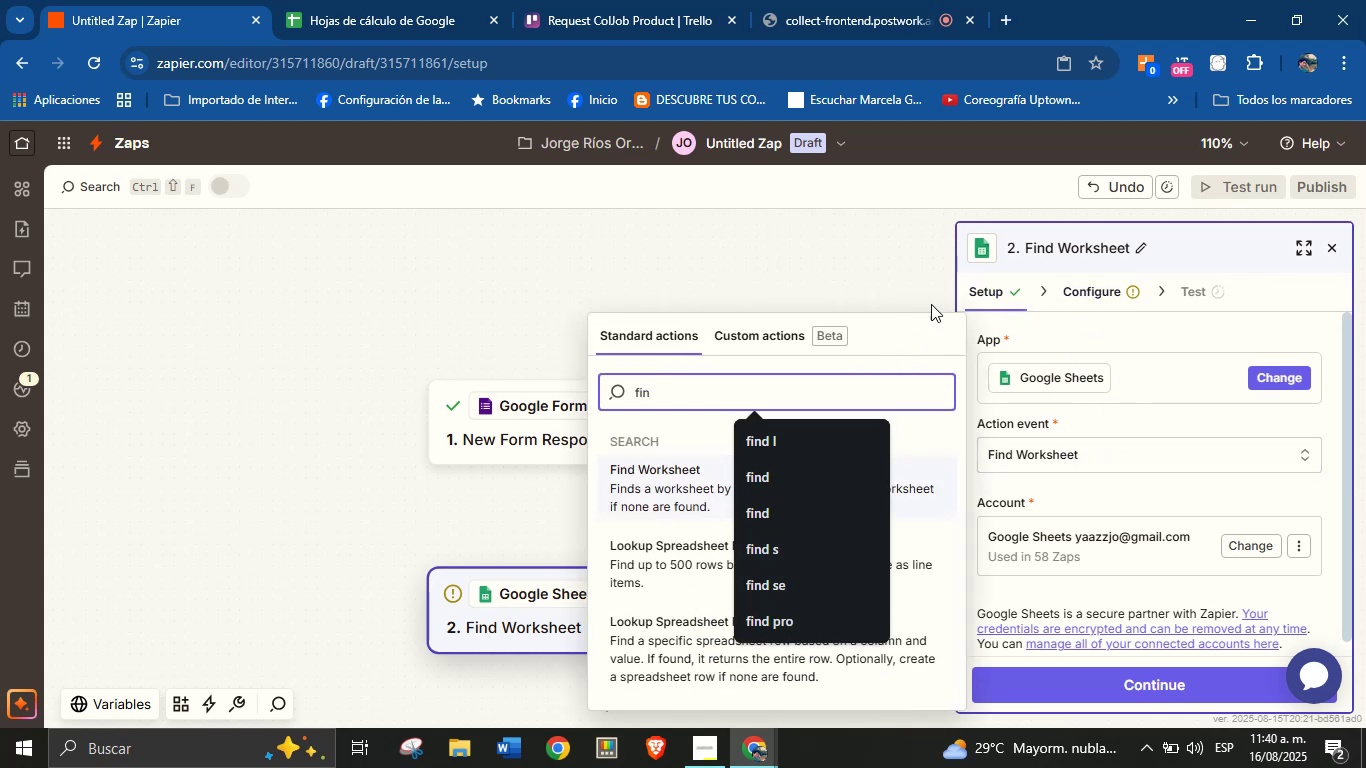 
left_click([1070, 297])
 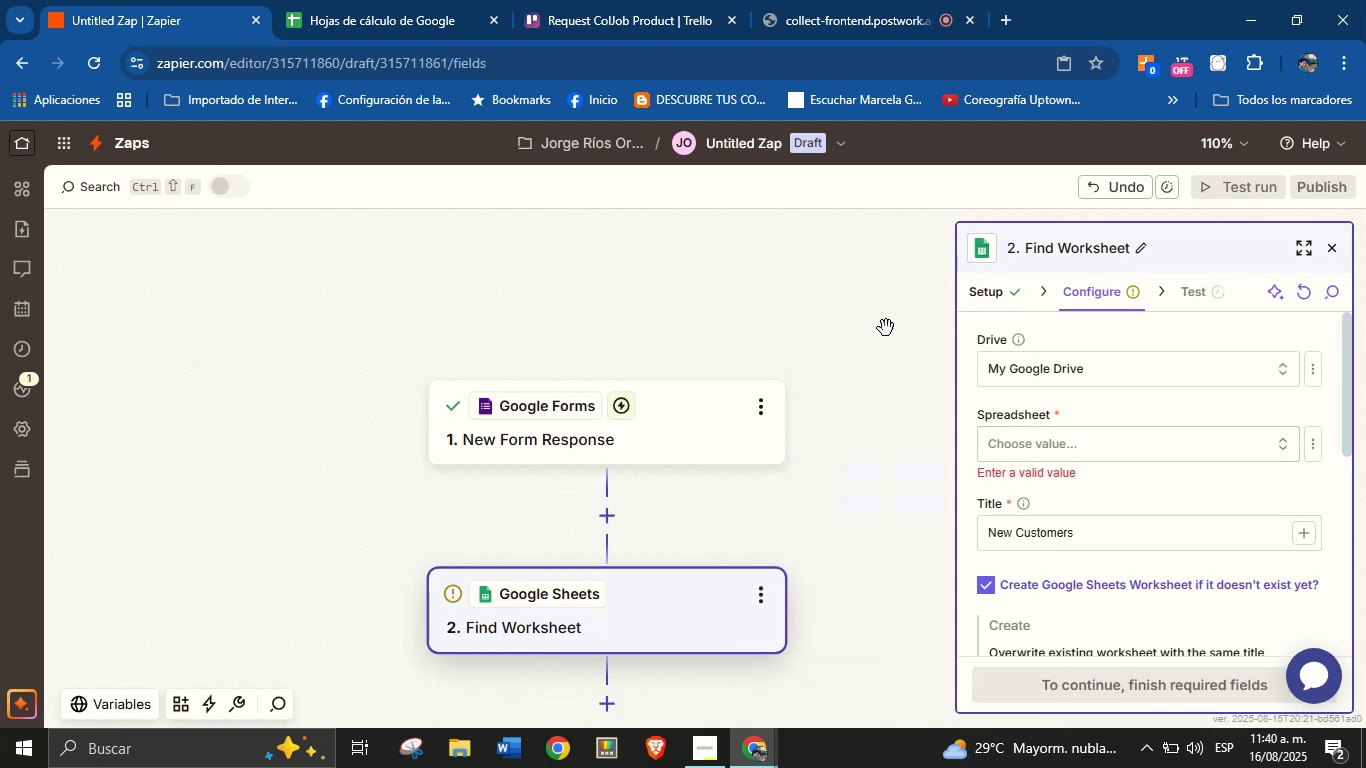 
left_click([1136, 447])
 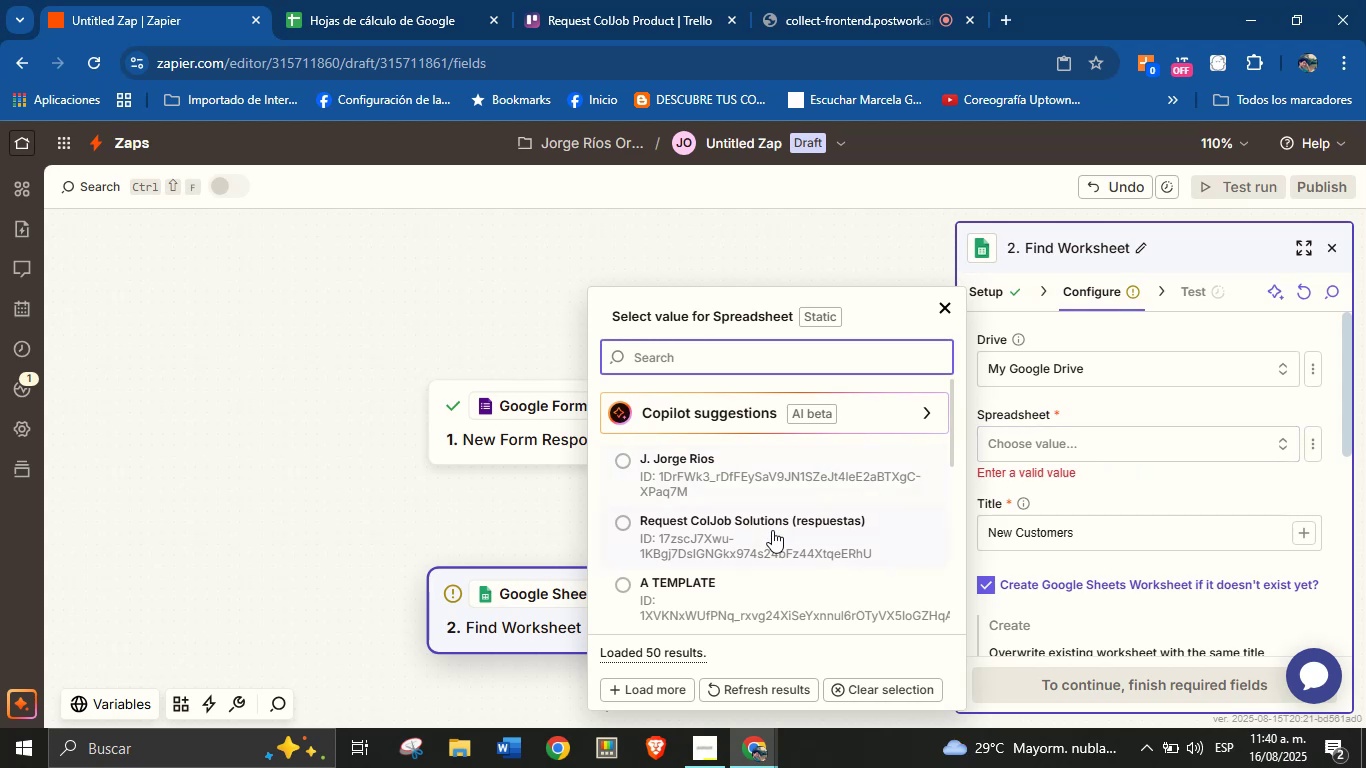 
left_click([772, 530])
 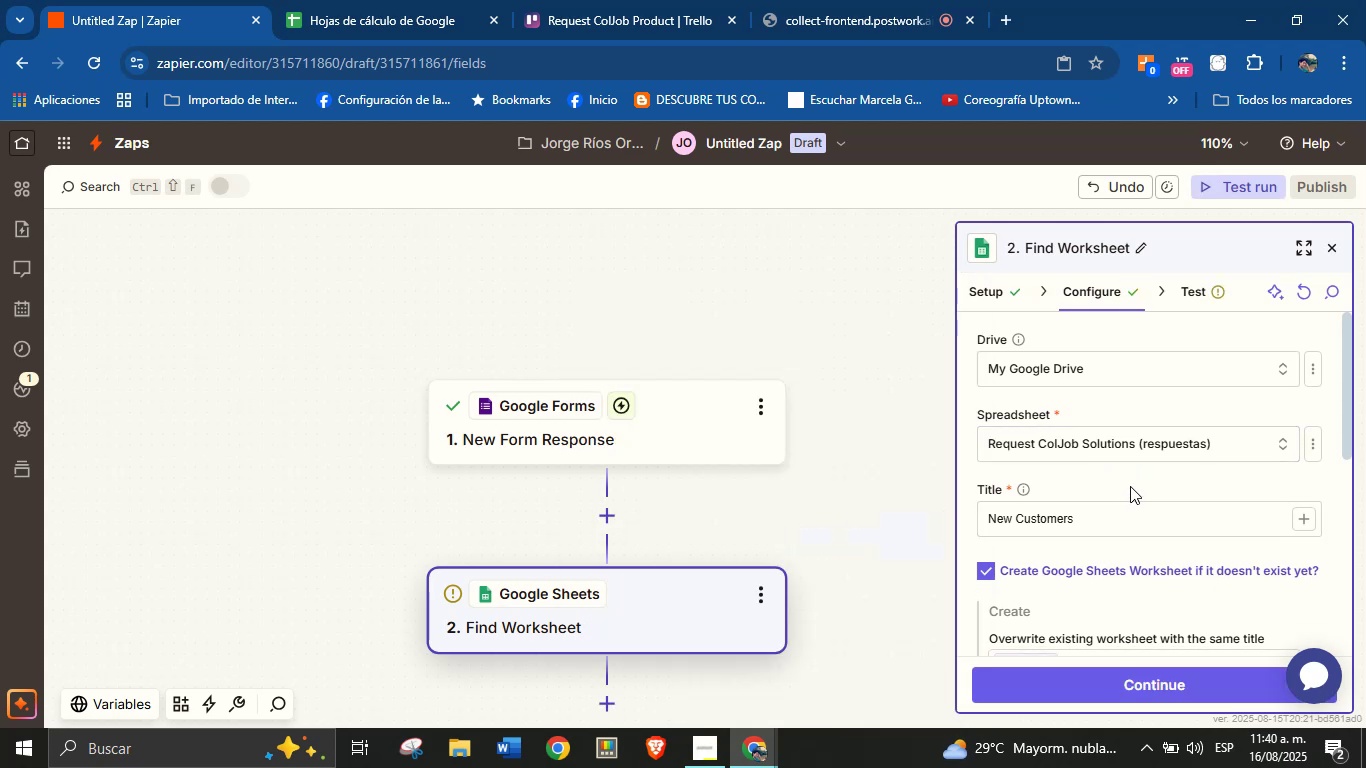 
left_click([1135, 482])
 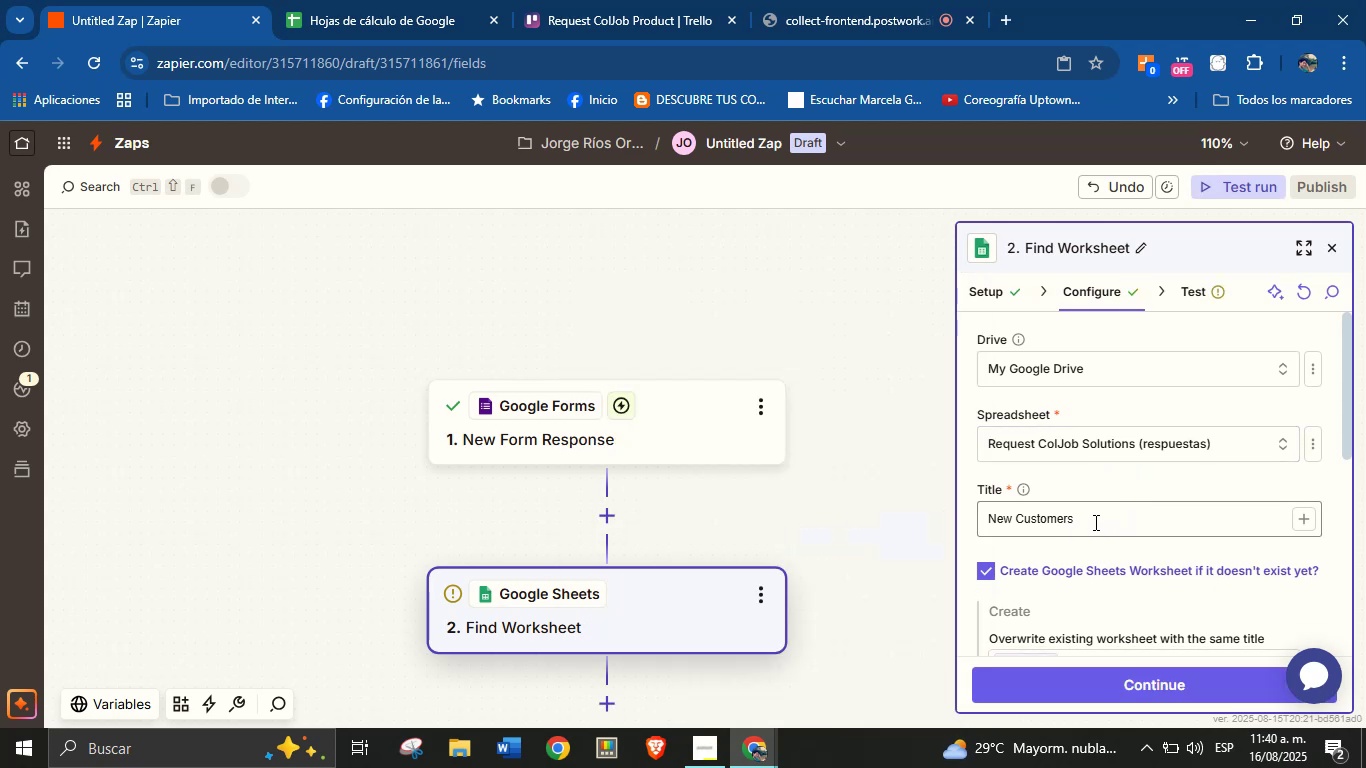 
left_click([1095, 518])
 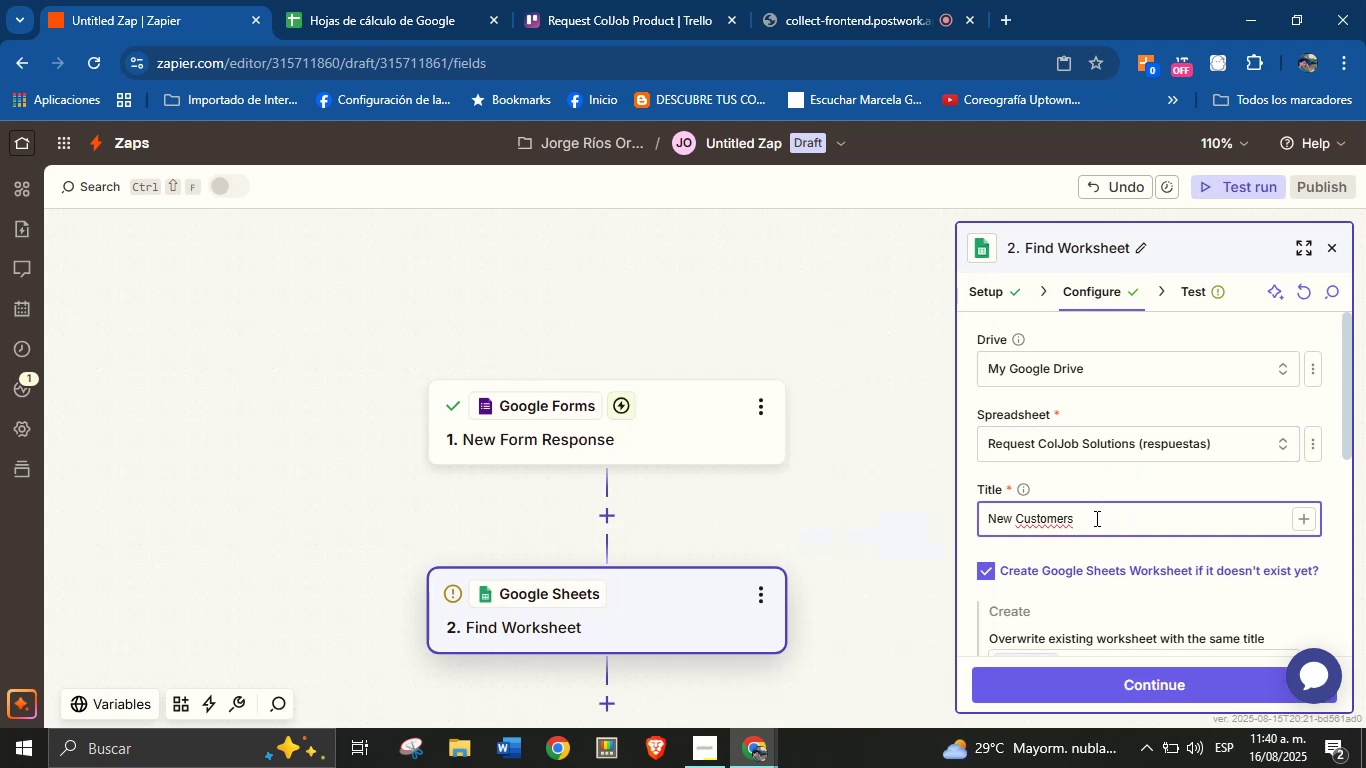 
type(, form)
key(Backspace)
key(Backspace)
key(Backspace)
key(Backspace)
key(Backspace)
key(Backspace)
 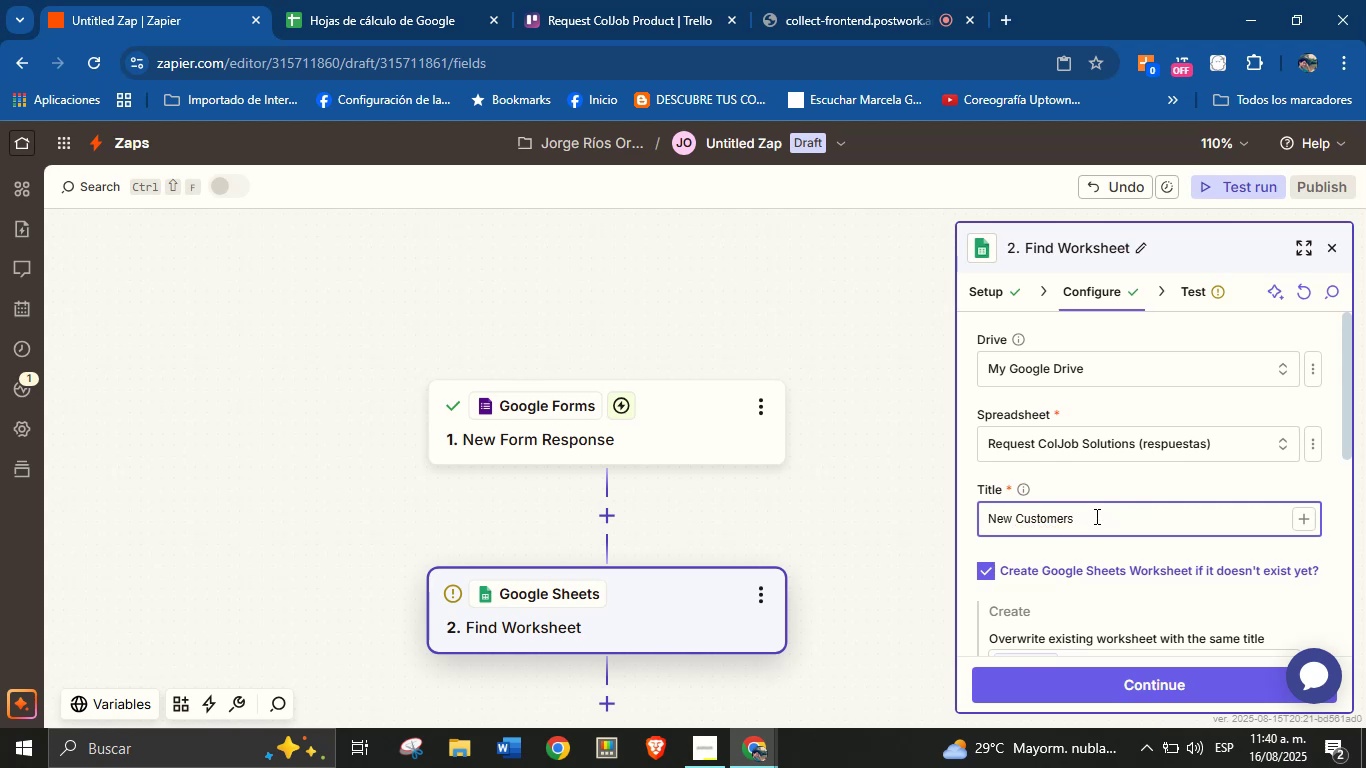 
left_click([1113, 476])
 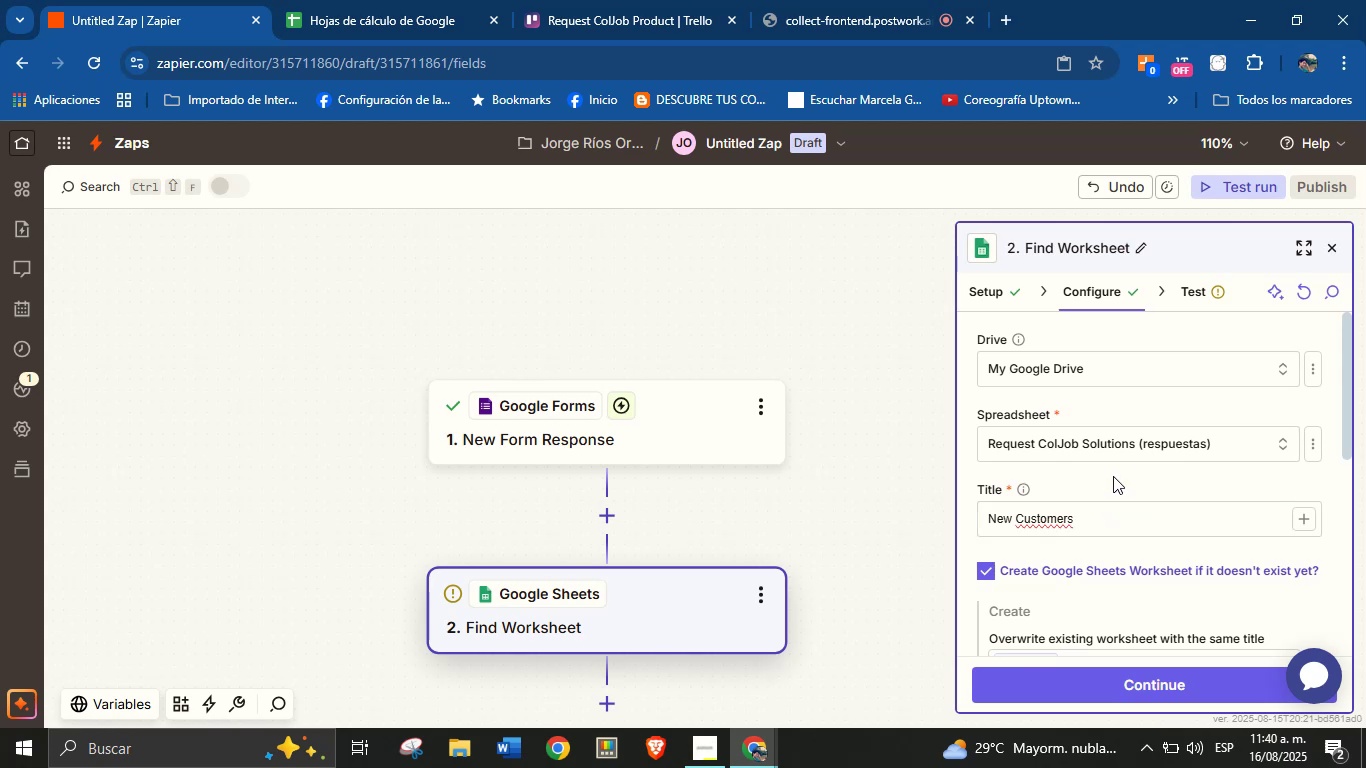 
scroll: coordinate [1123, 447], scroll_direction: down, amount: 2.0
 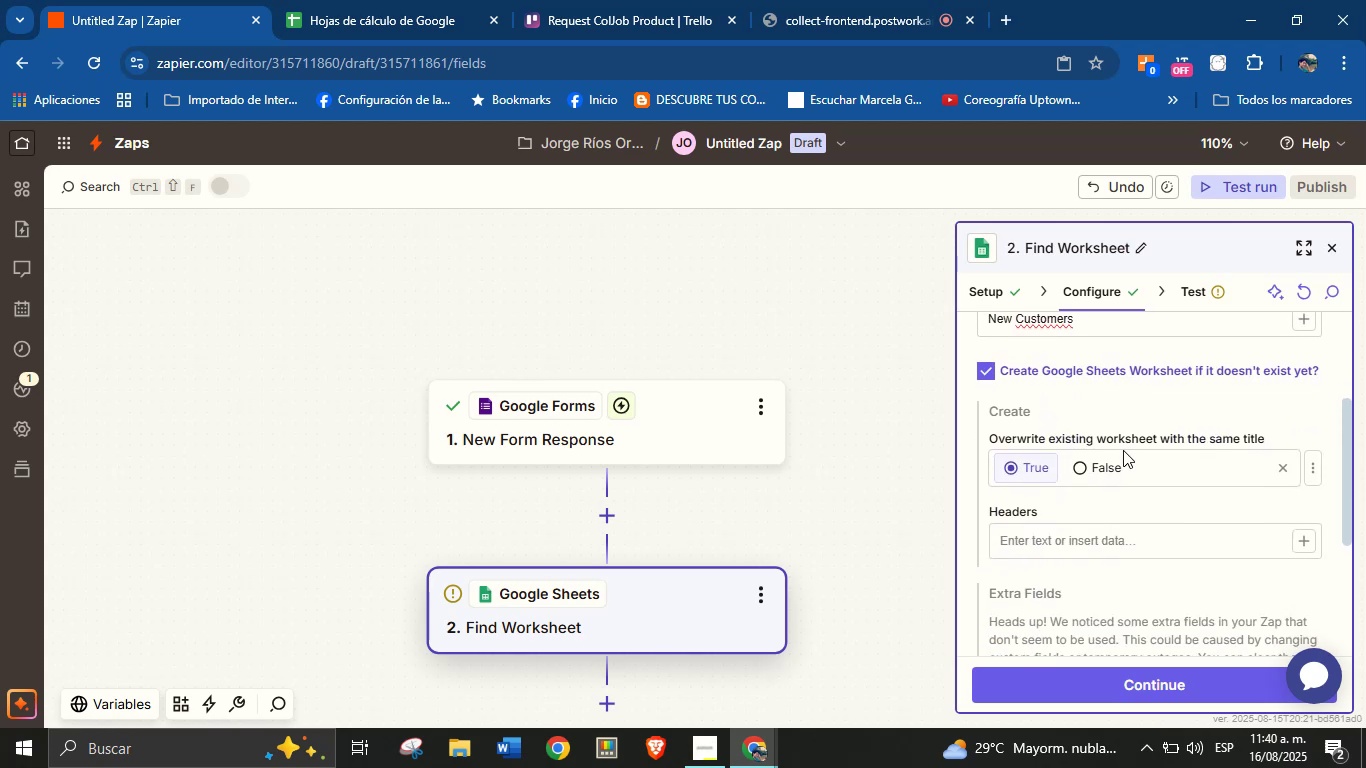 
scroll: coordinate [1123, 450], scroll_direction: up, amount: 1.0
 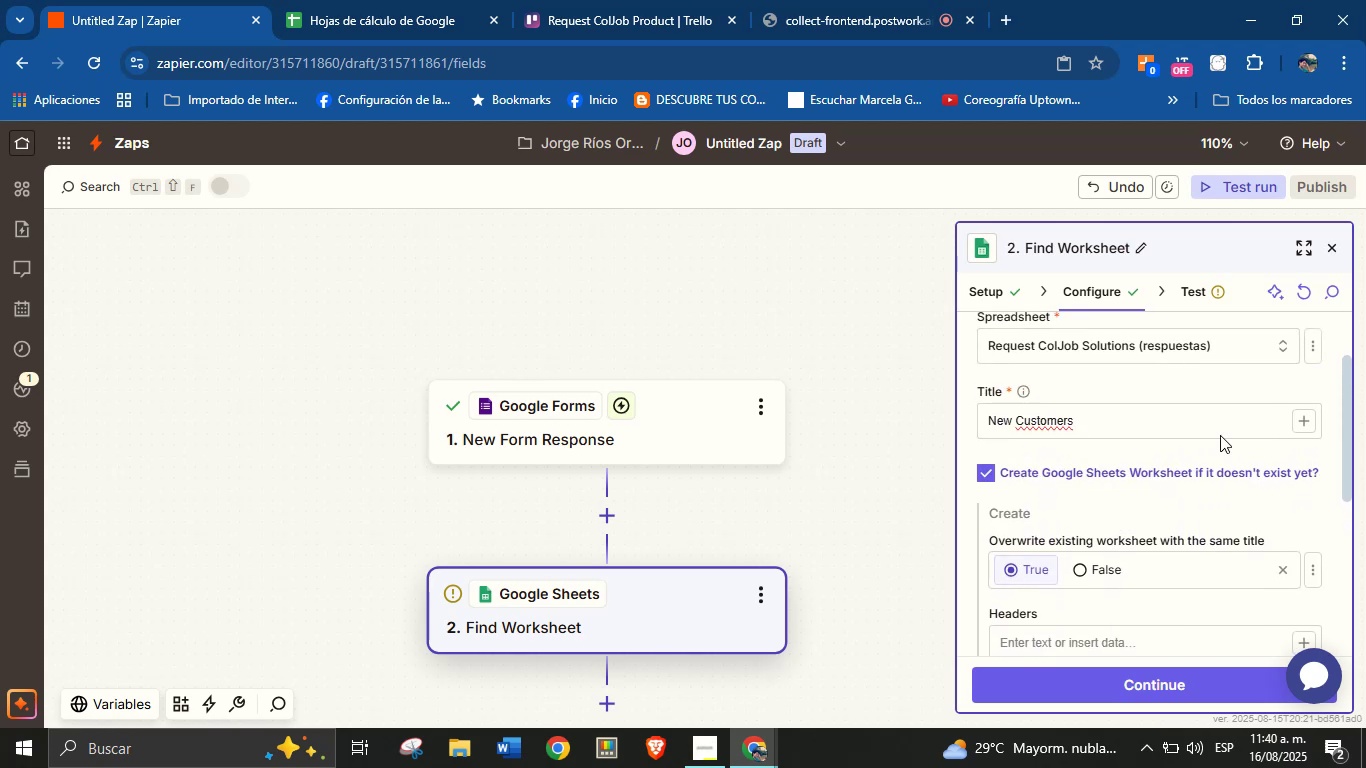 
left_click([1295, 428])
 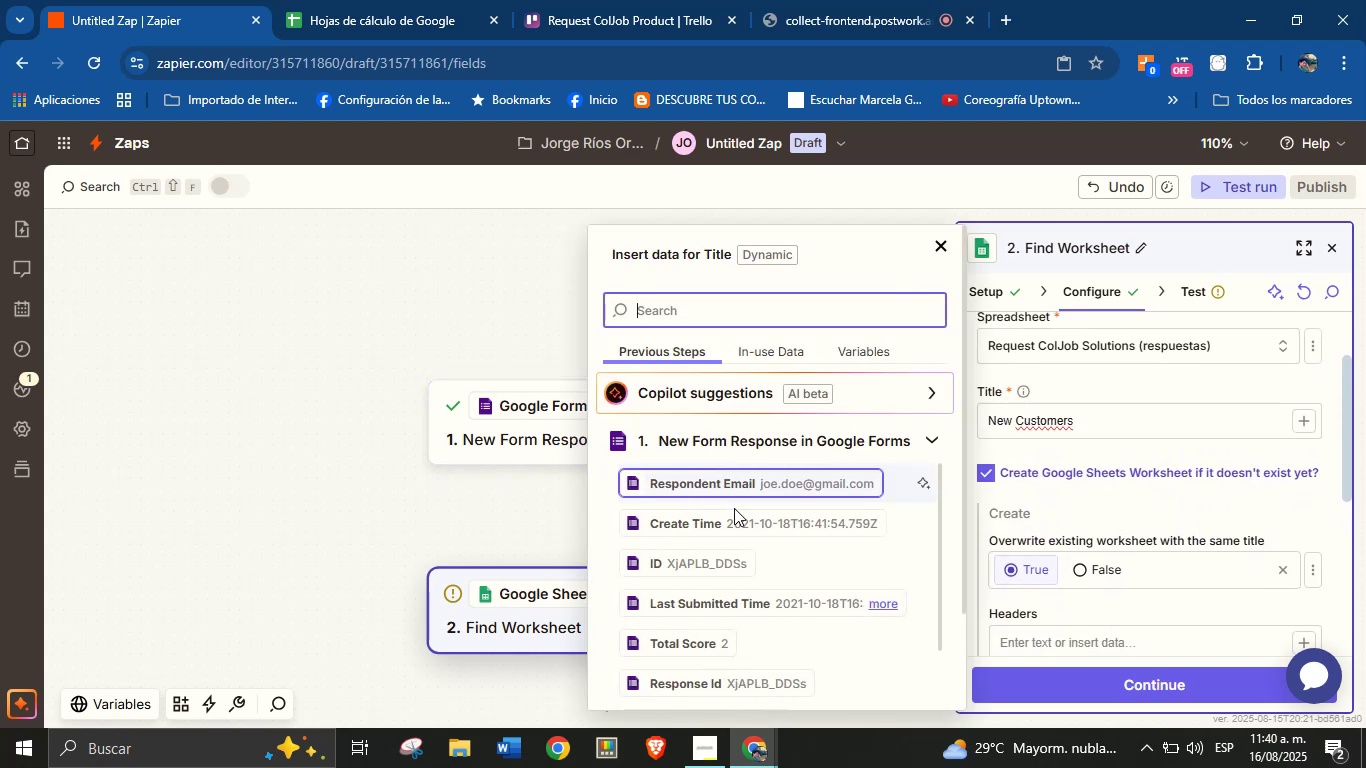 
scroll: coordinate [807, 532], scroll_direction: down, amount: 5.0
 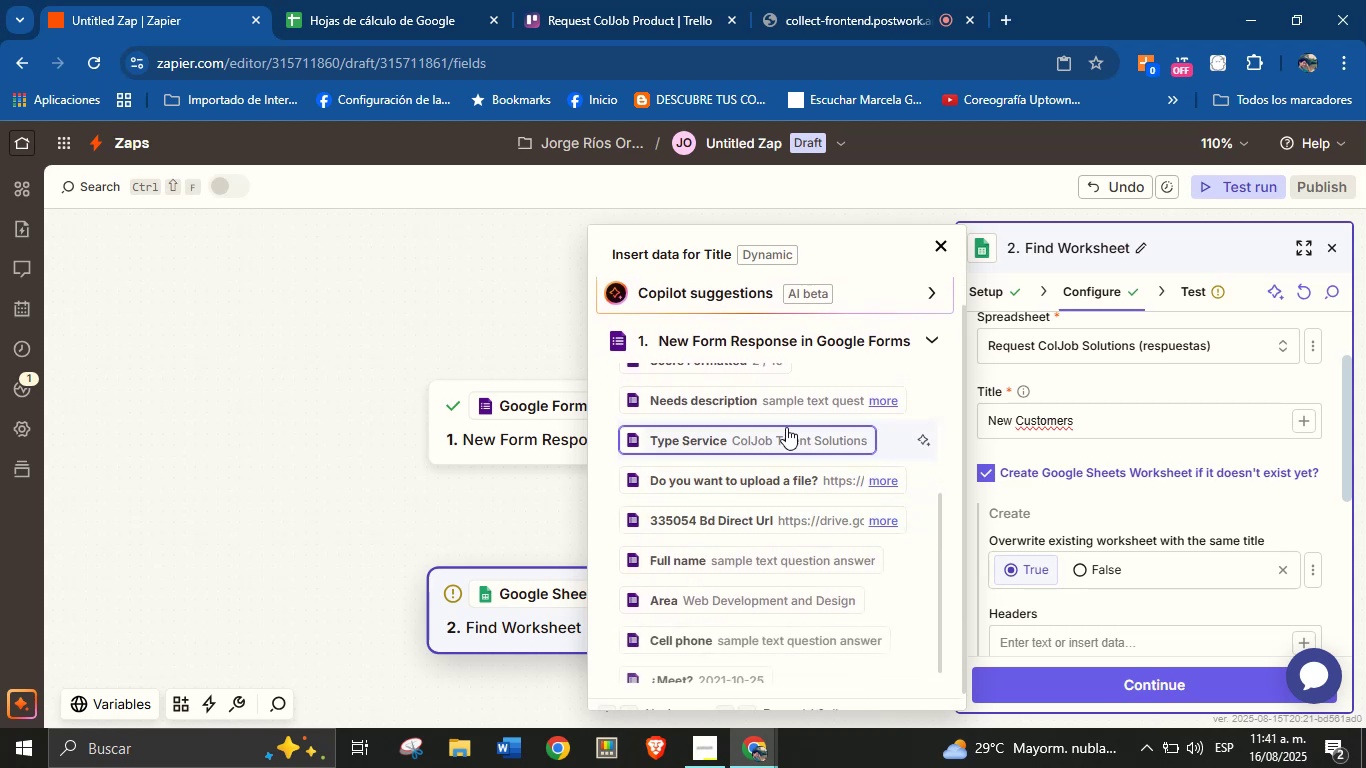 
scroll: coordinate [776, 463], scroll_direction: down, amount: 4.0
 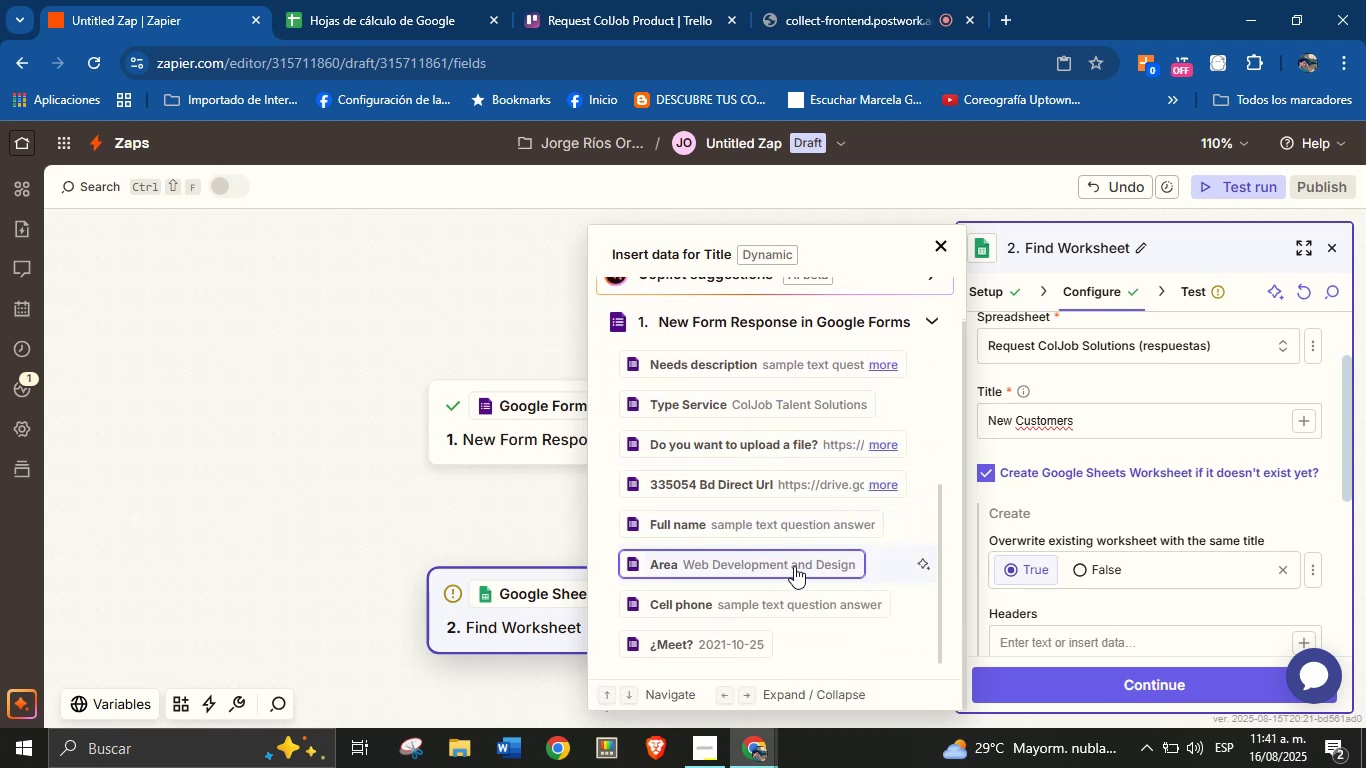 
wait(6.38)
 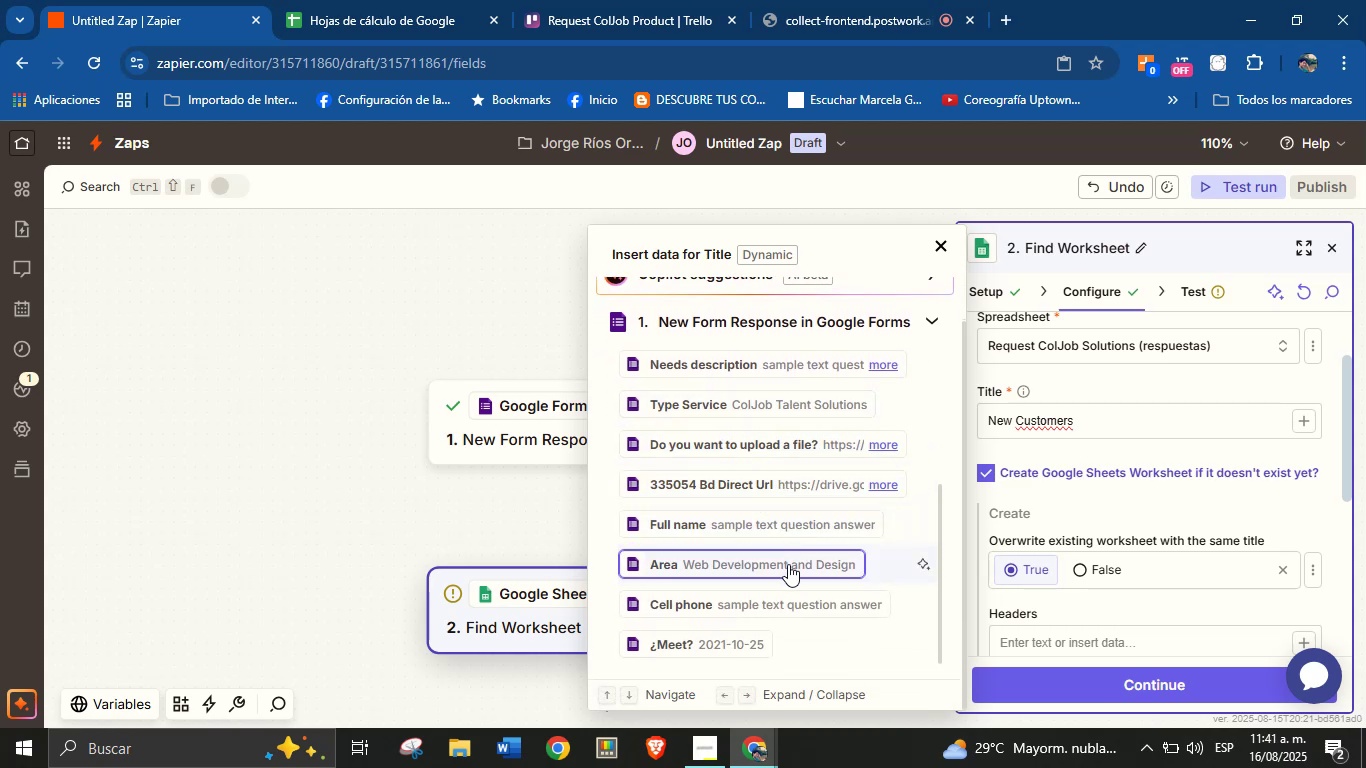 
double_click([1079, 414])
 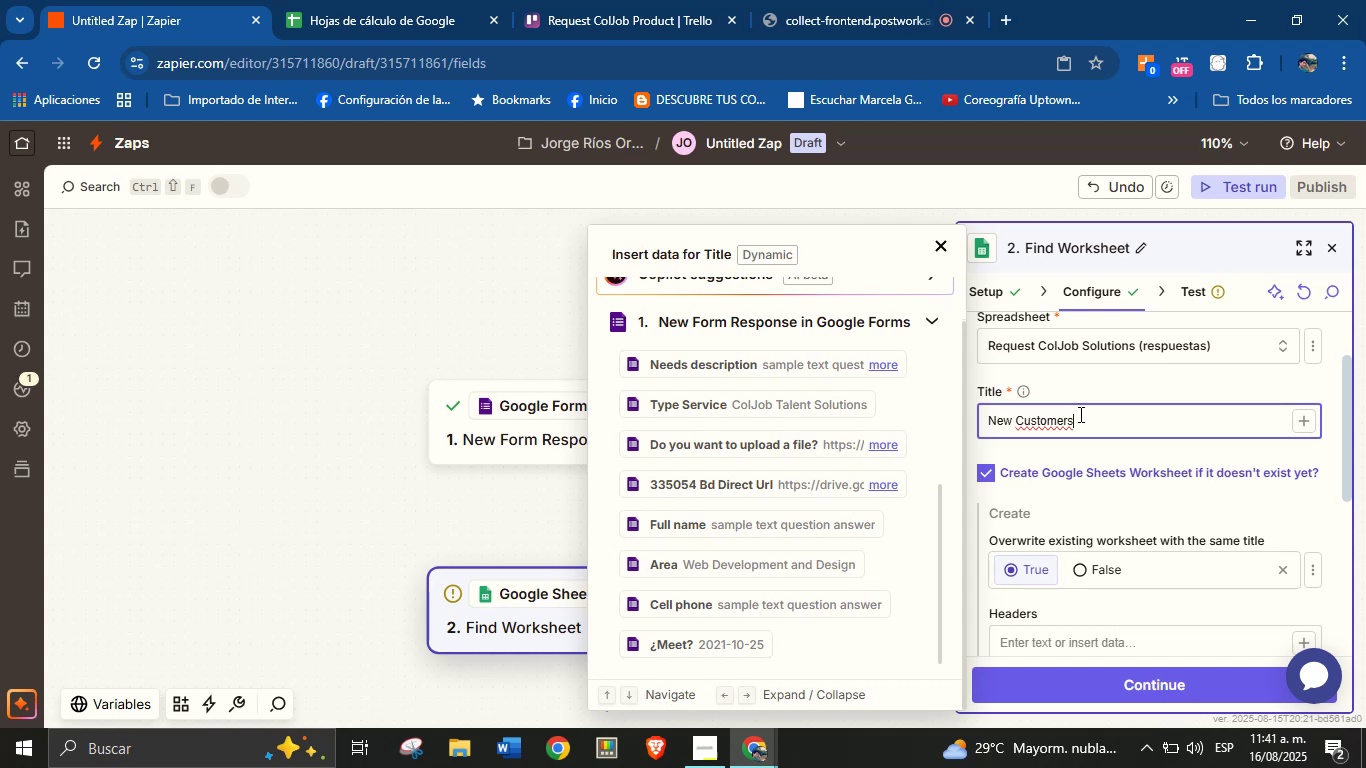 
triple_click([1079, 414])
 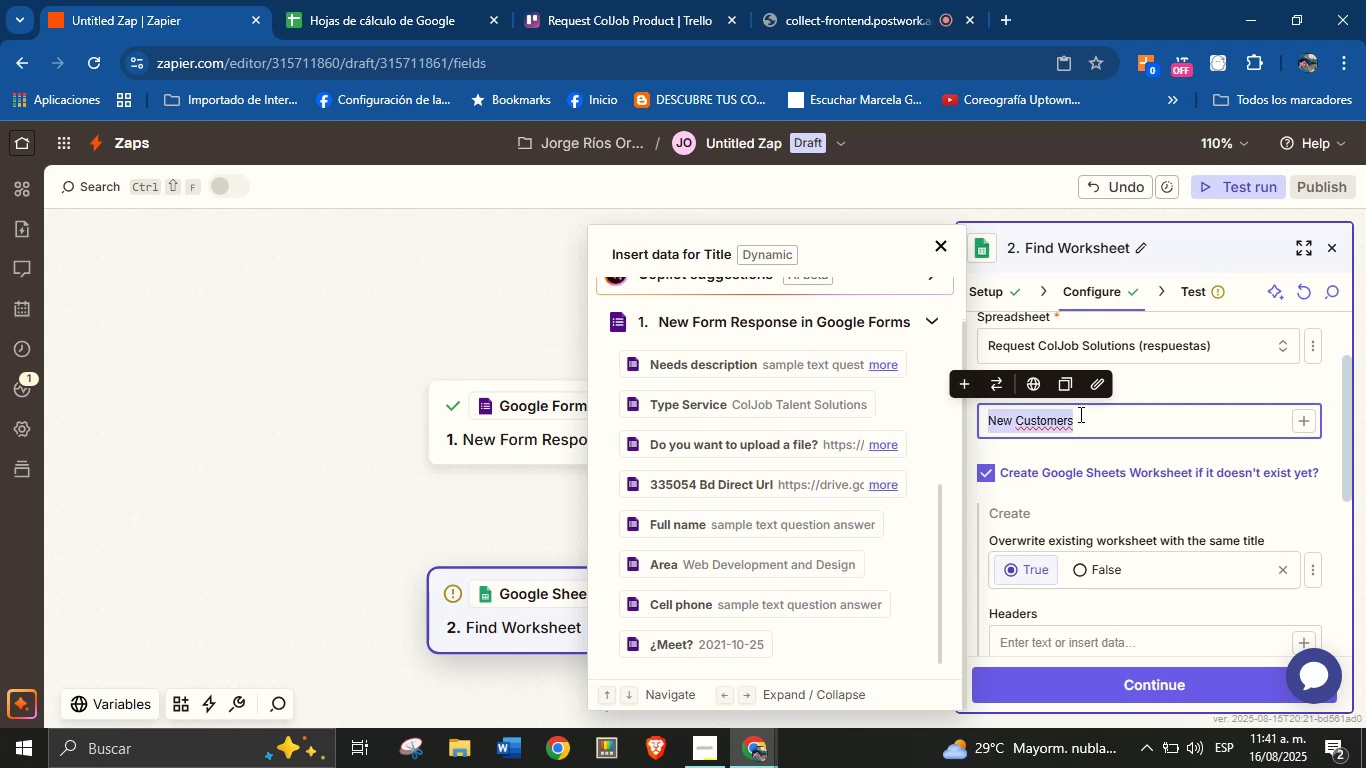 
key(Backspace)
 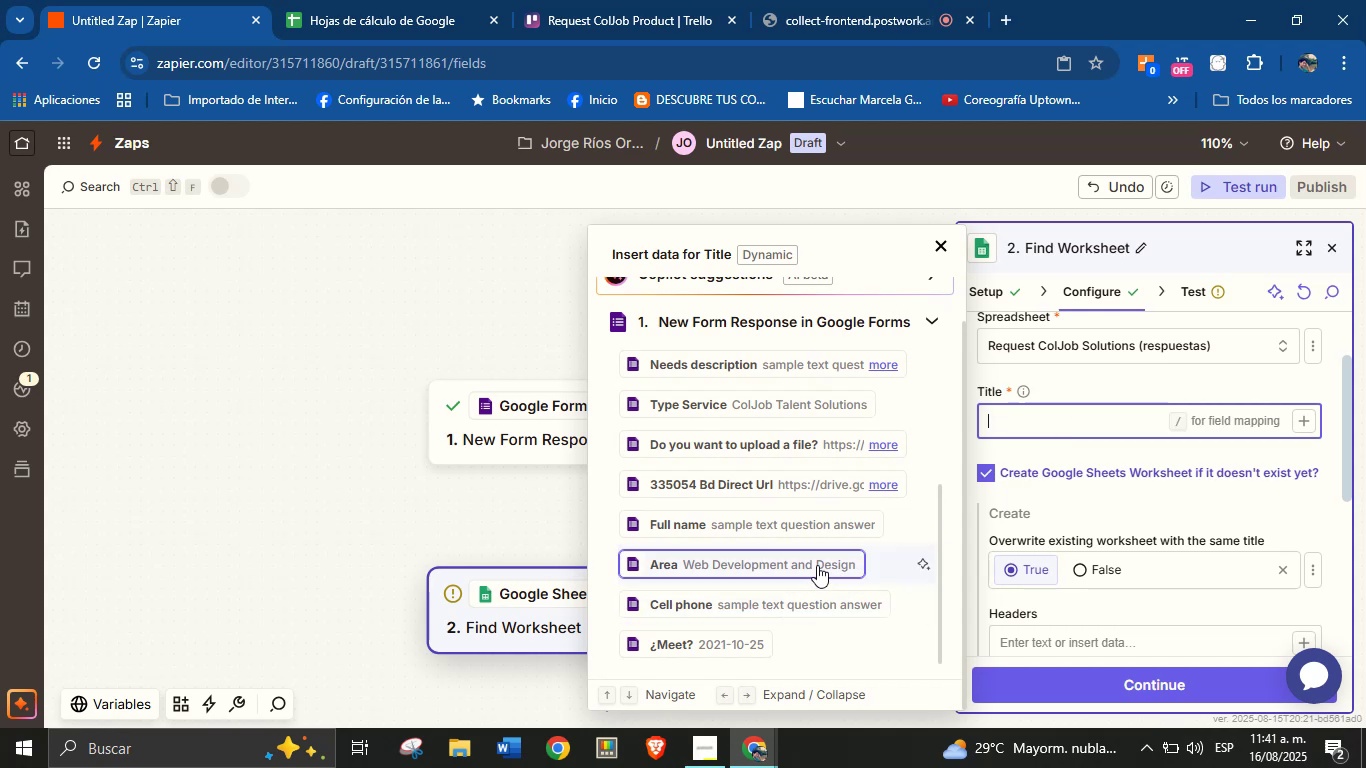 
left_click([817, 565])
 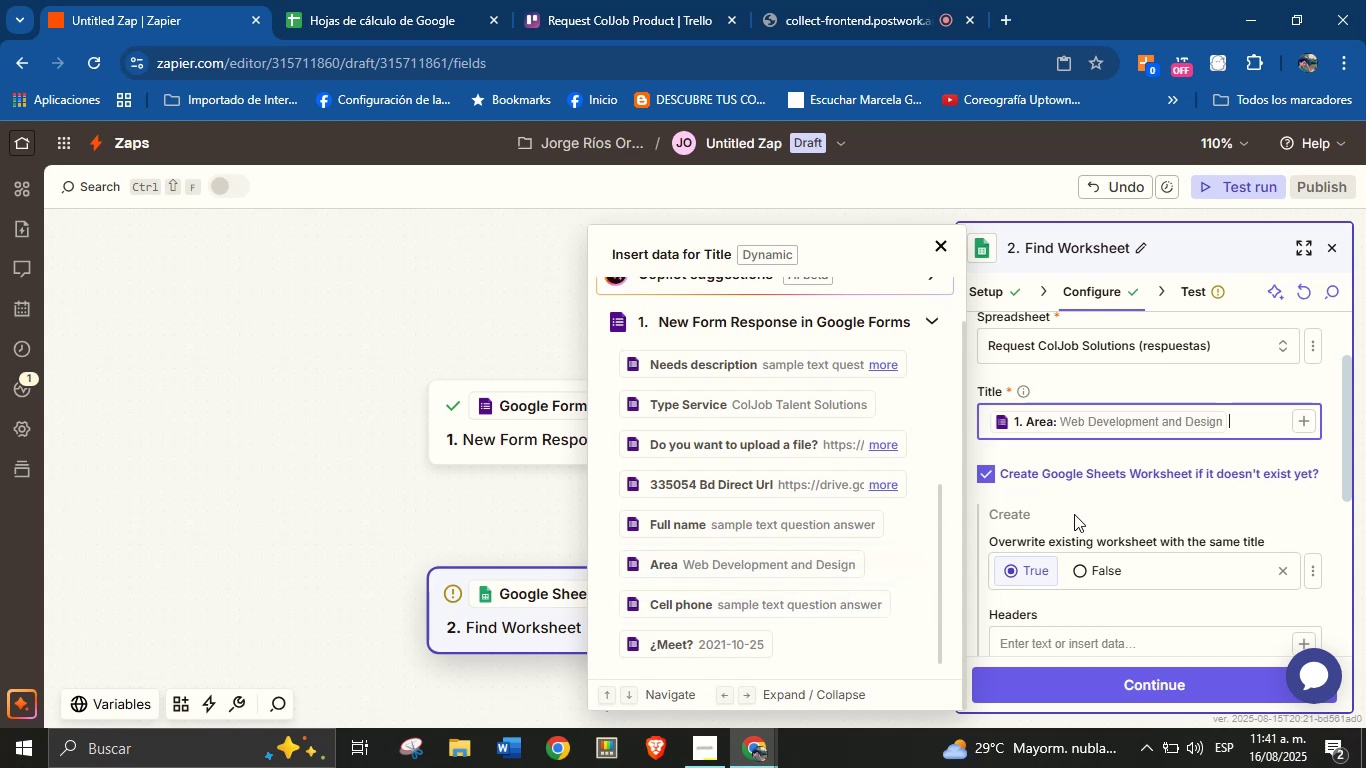 
left_click([1083, 507])
 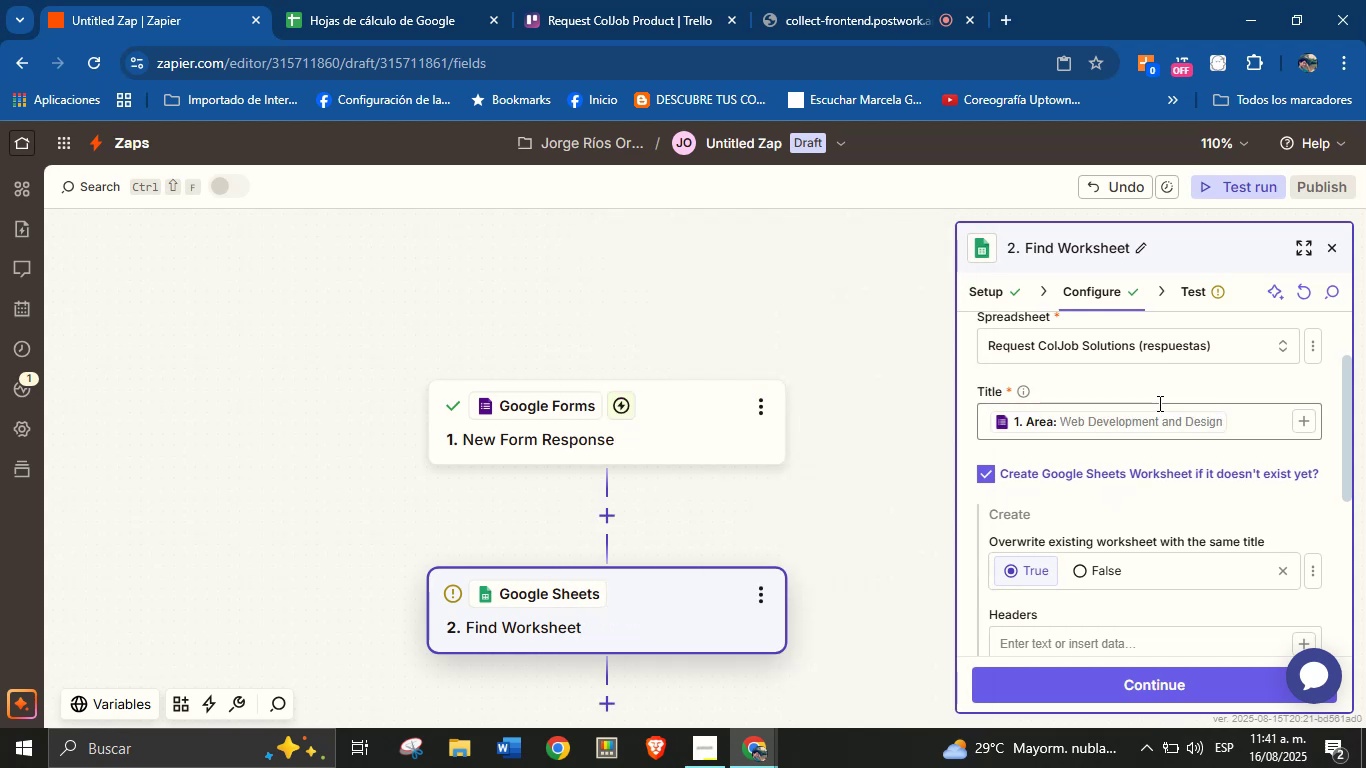 
left_click([1162, 392])
 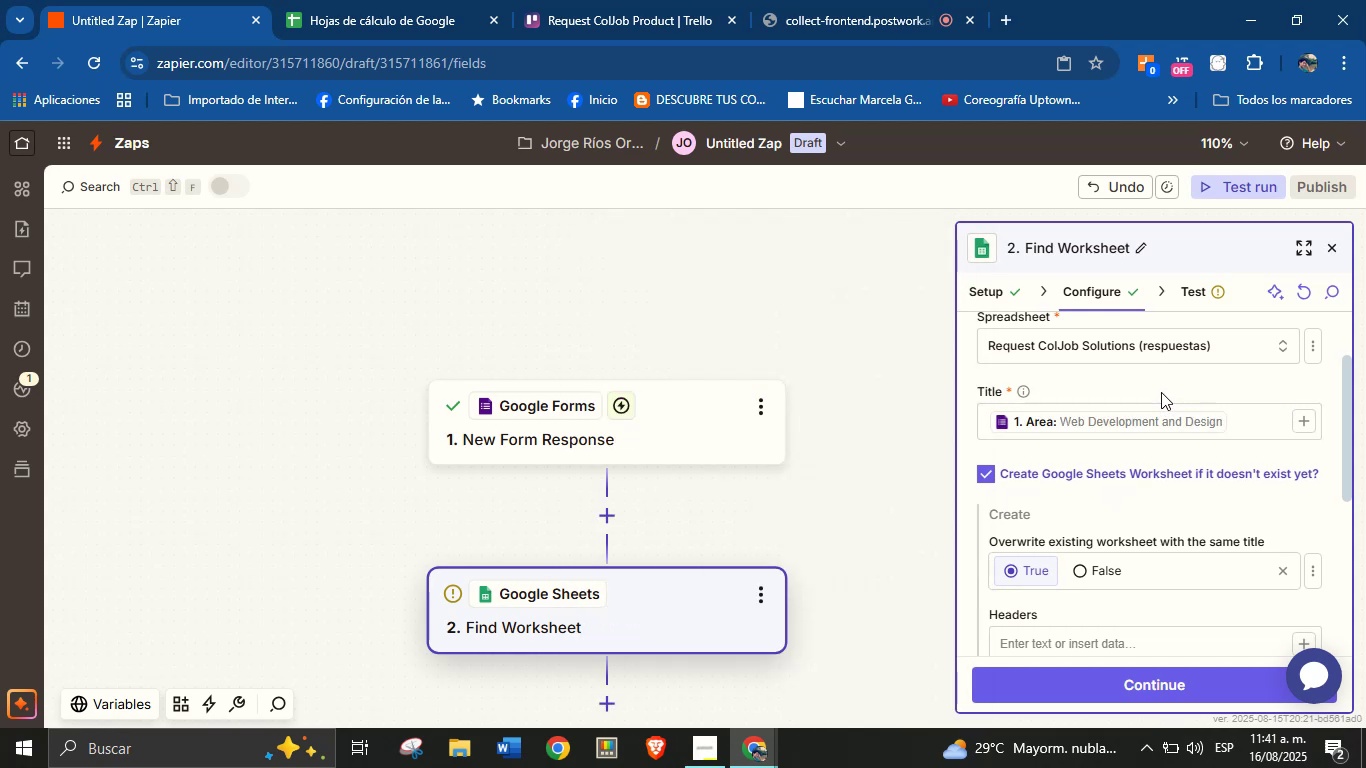 
scroll: coordinate [1159, 465], scroll_direction: up, amount: 1.0
 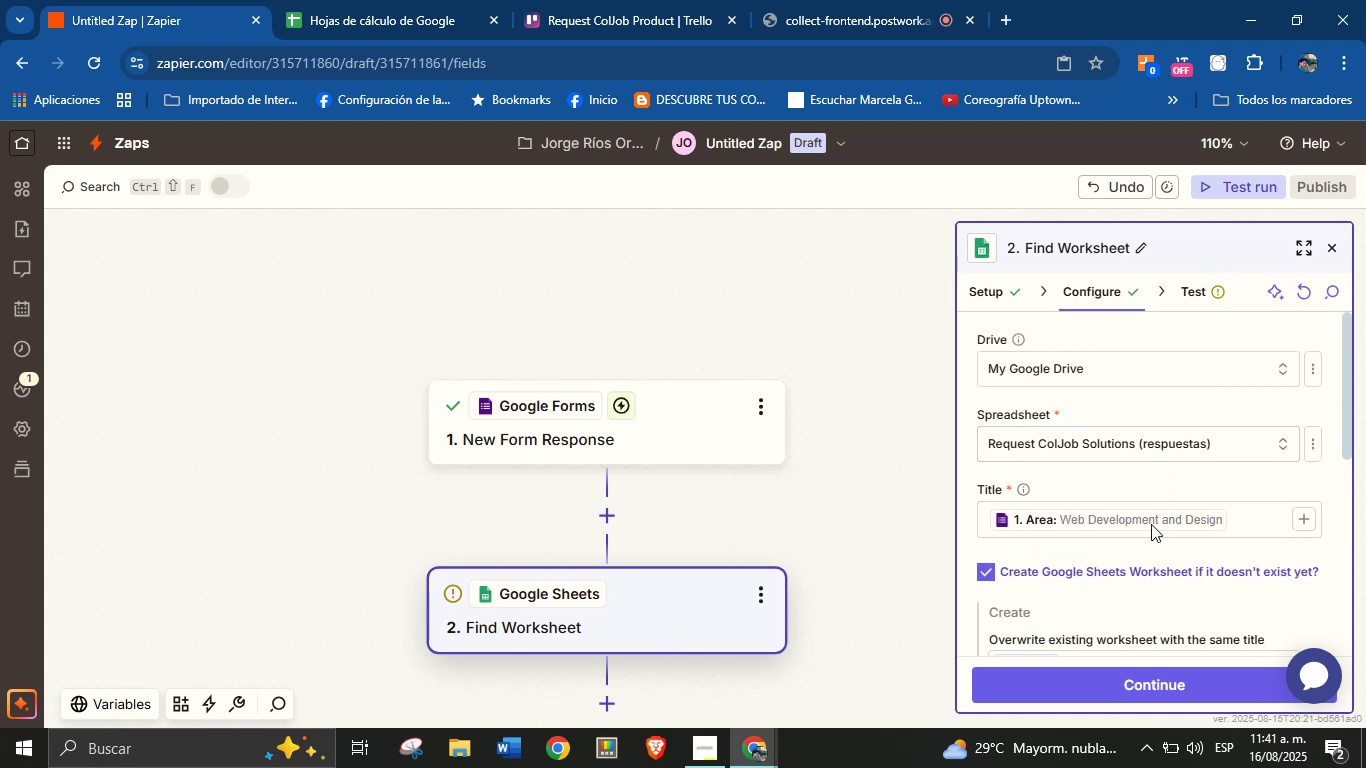 
left_click([1149, 692])
 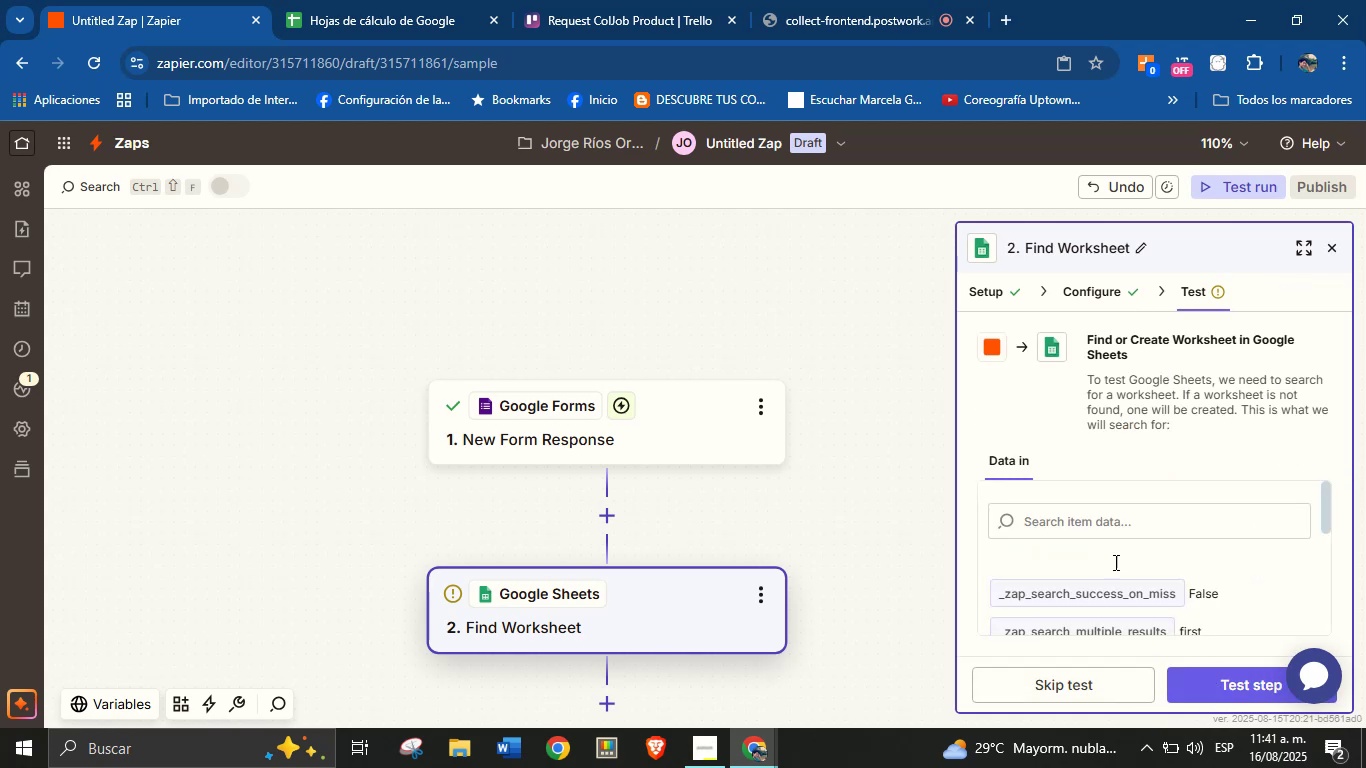 
left_click([404, 0])
 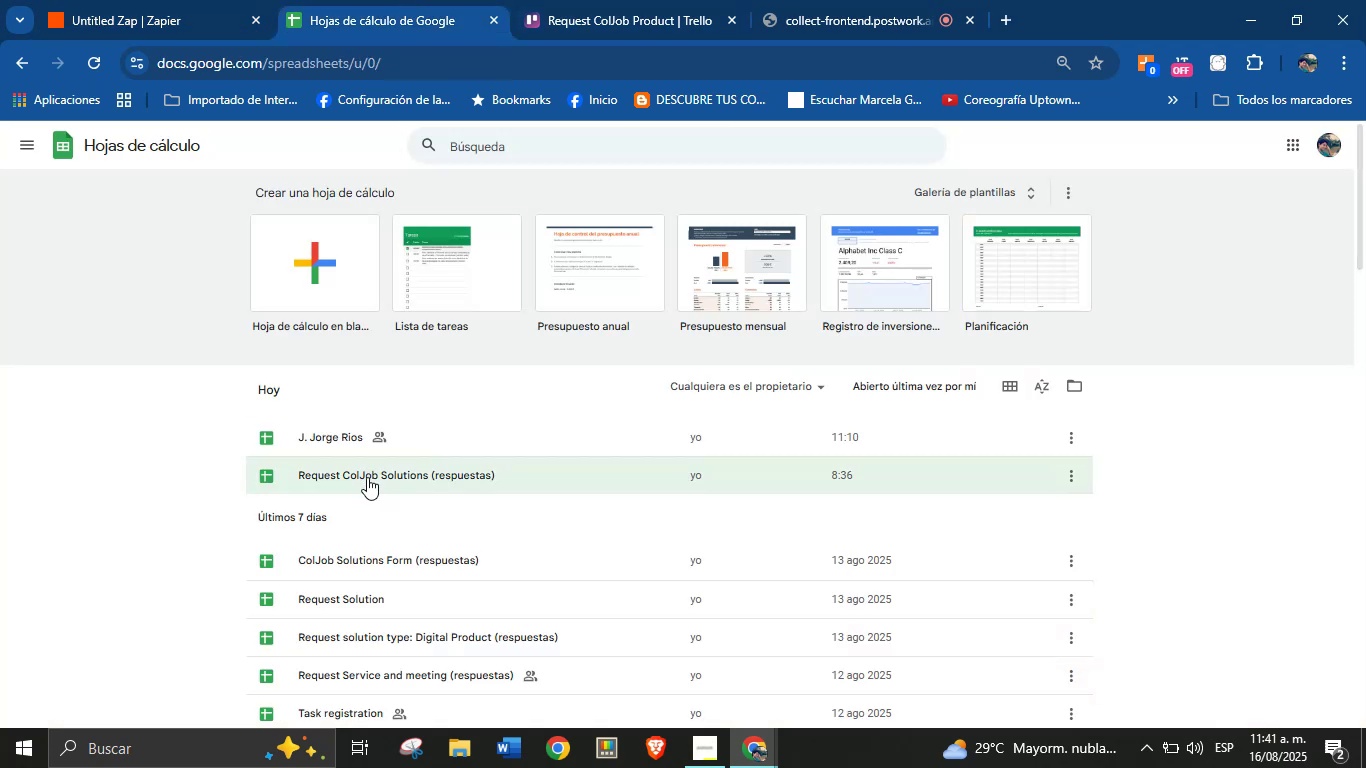 
left_click([371, 475])
 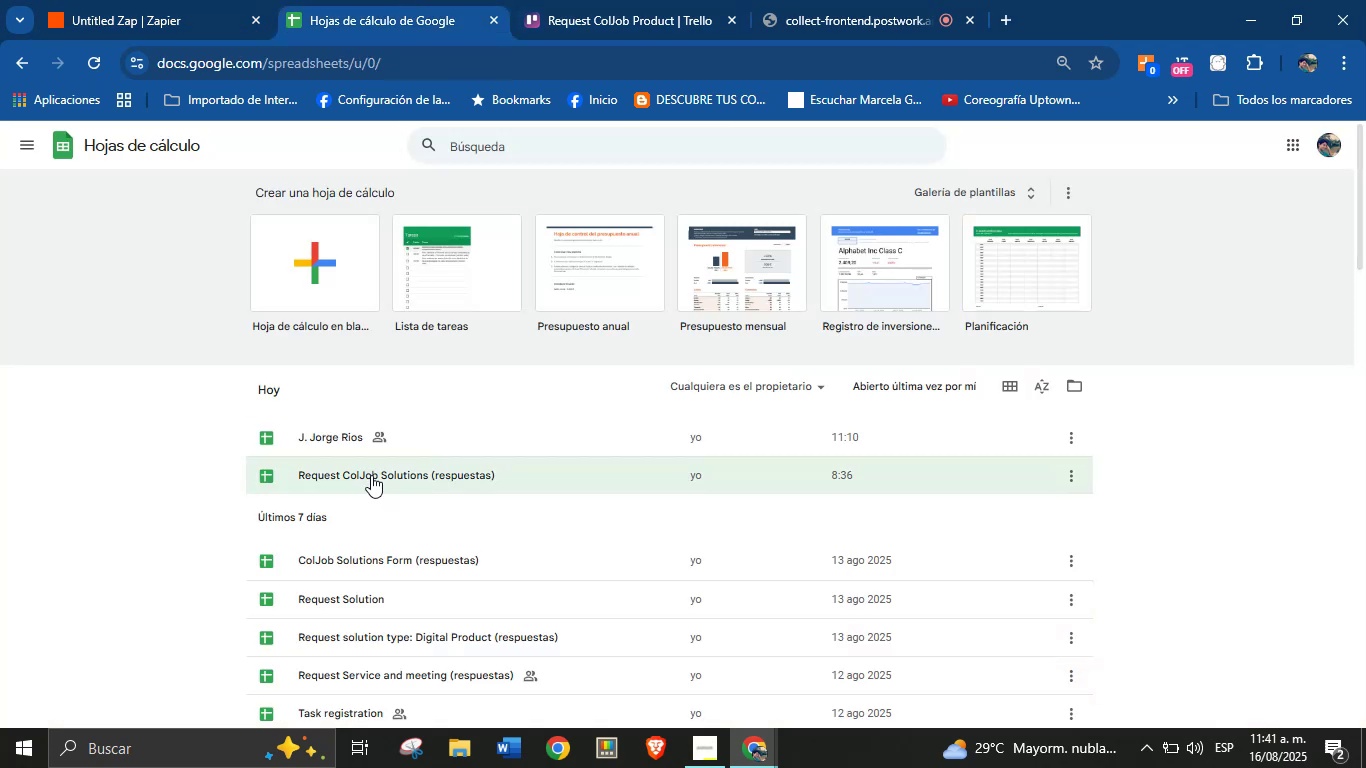 
left_click([371, 475])
 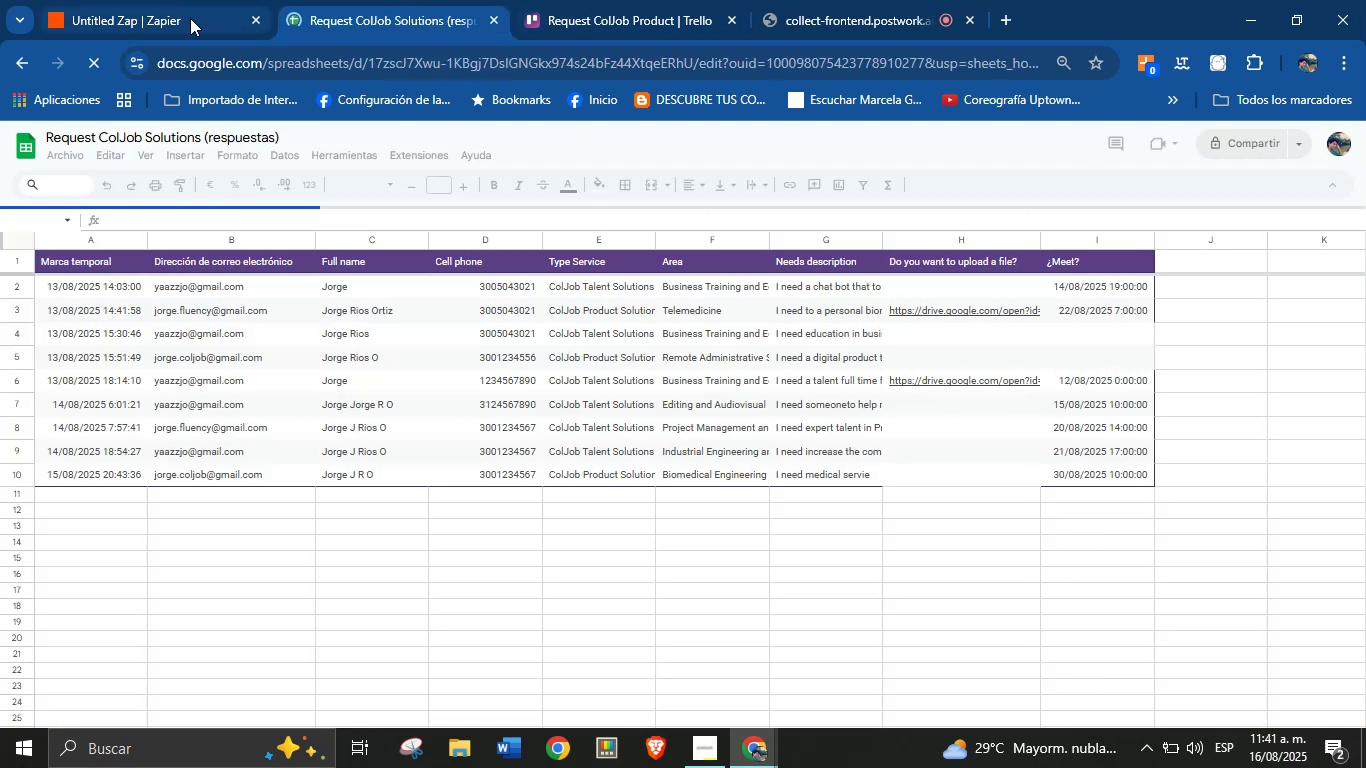 
wait(8.42)
 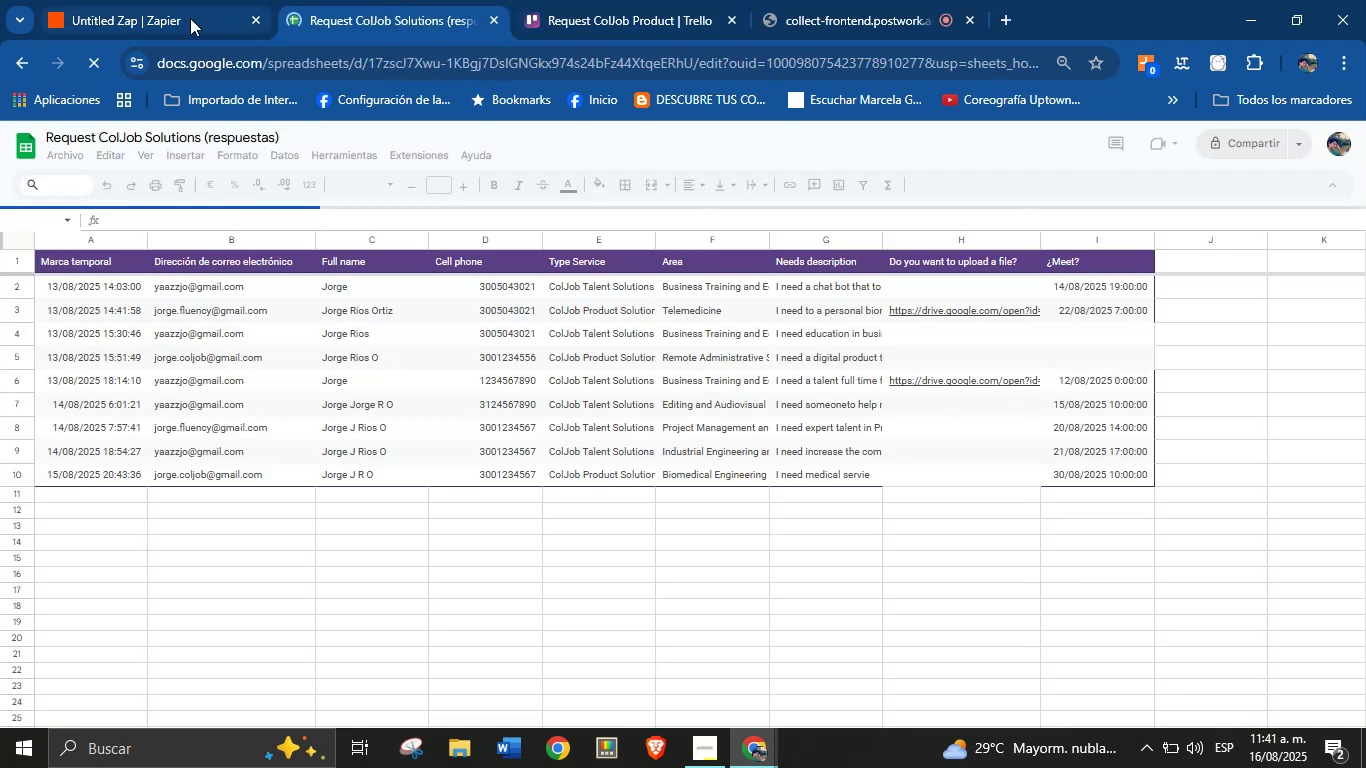 
scroll: coordinate [1198, 574], scroll_direction: down, amount: 3.0
 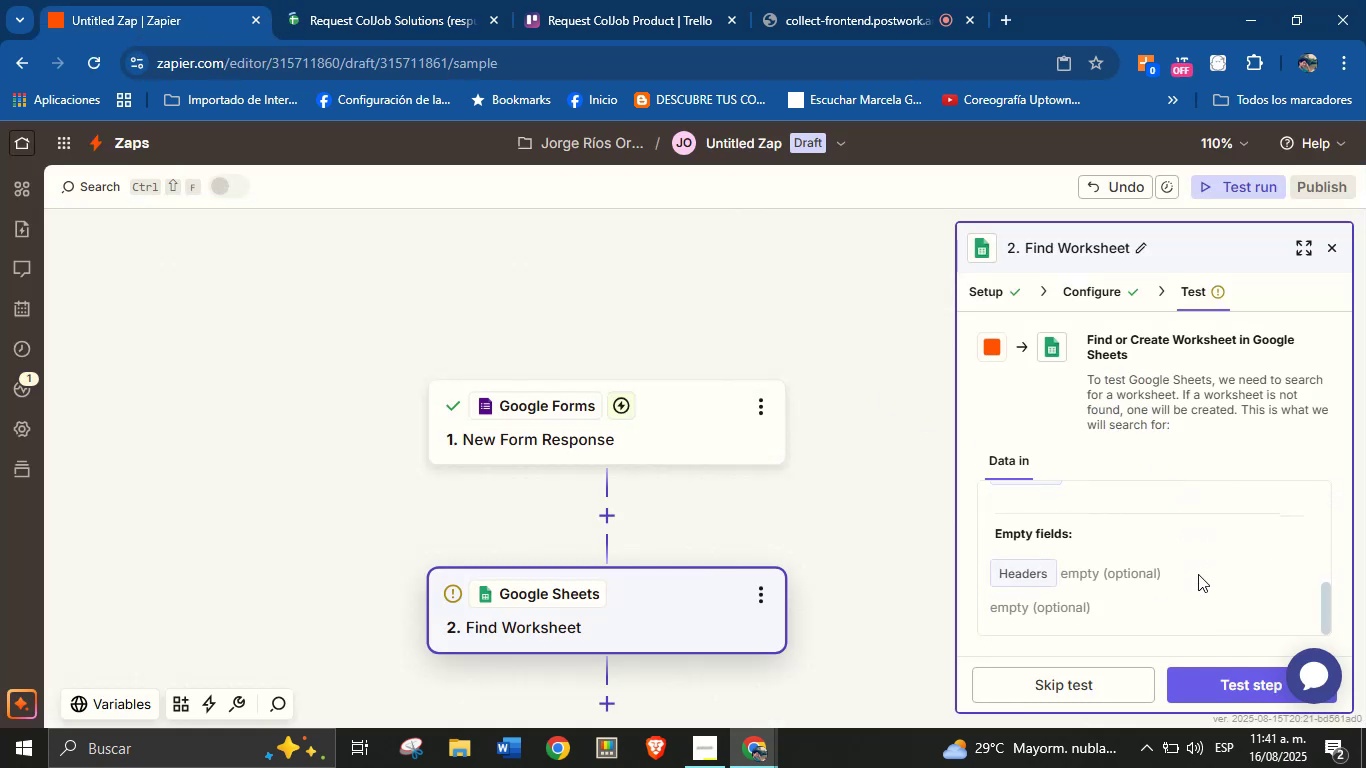 
scroll: coordinate [1198, 574], scroll_direction: up, amount: 1.0
 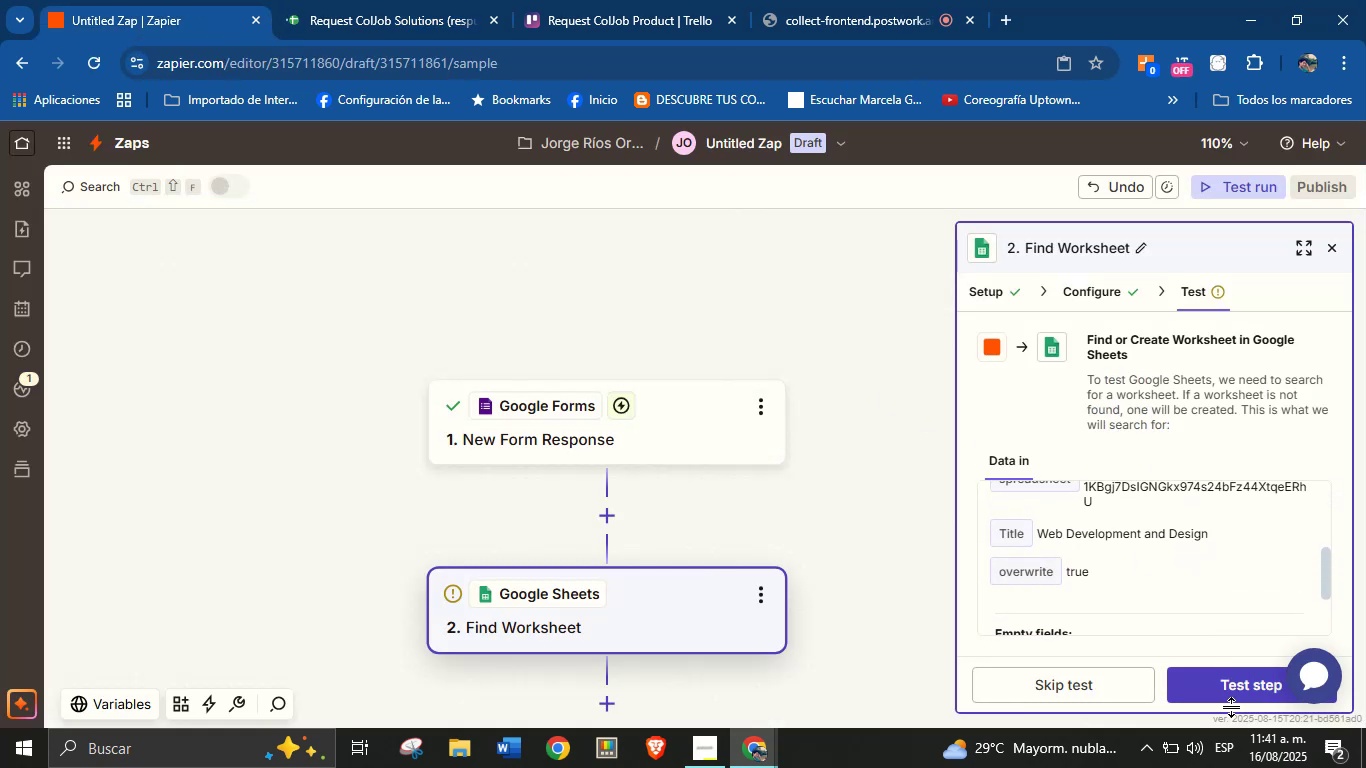 
left_click([1233, 694])
 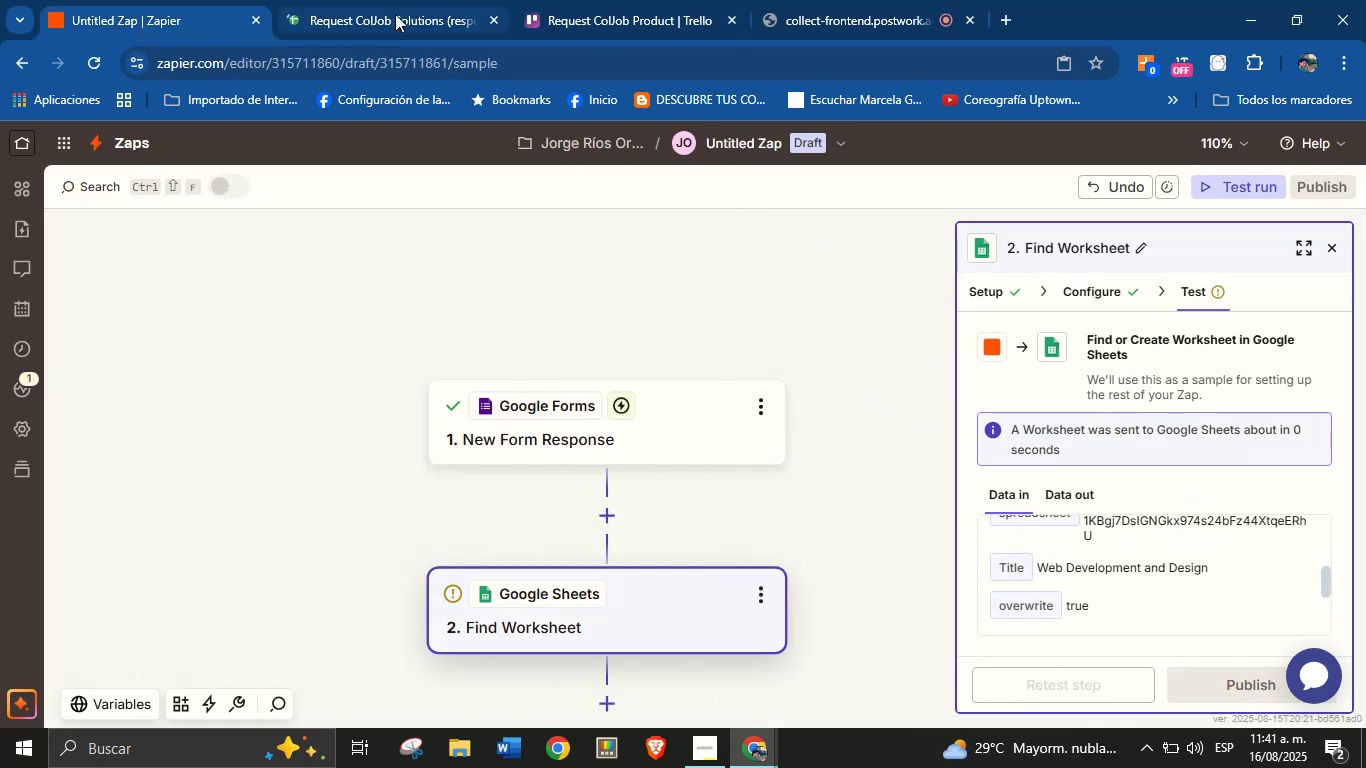 
left_click([387, 22])
 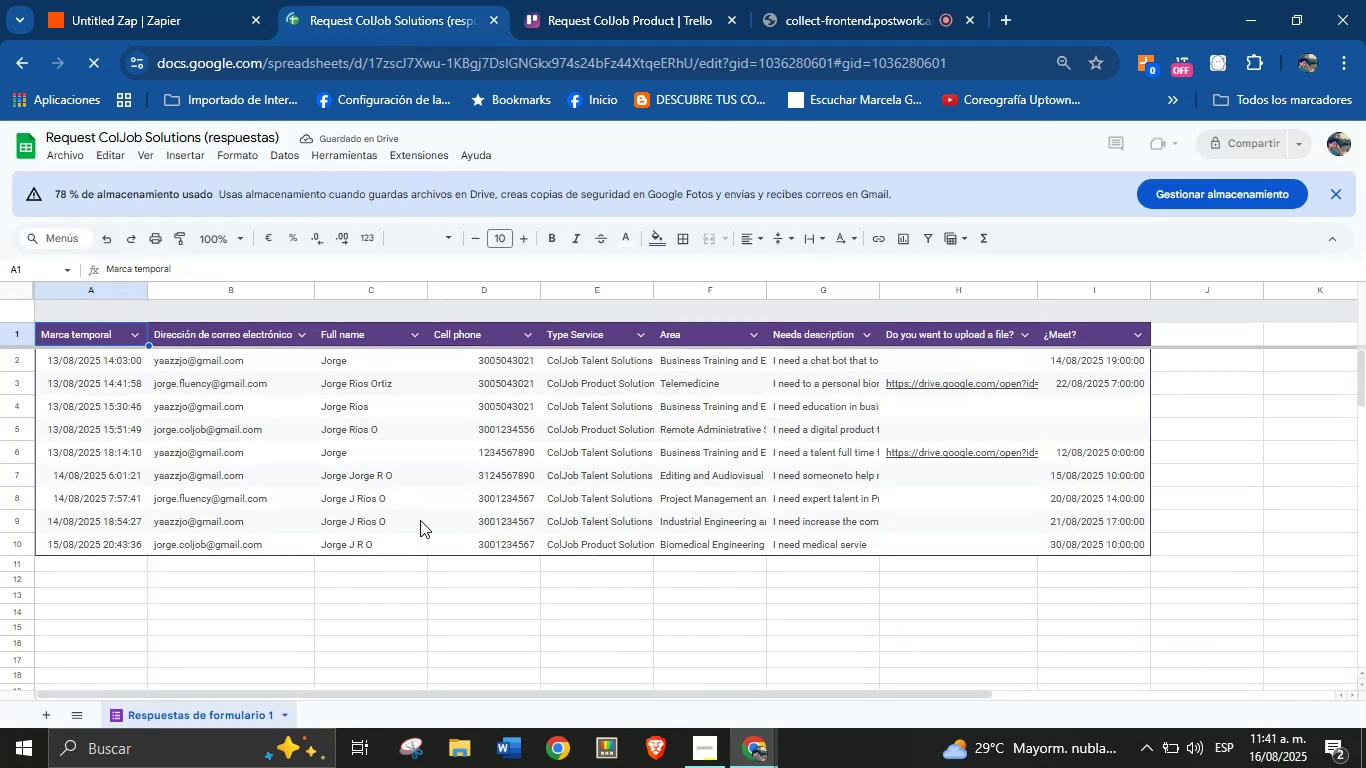 
scroll: coordinate [448, 501], scroll_direction: down, amount: 1.0
 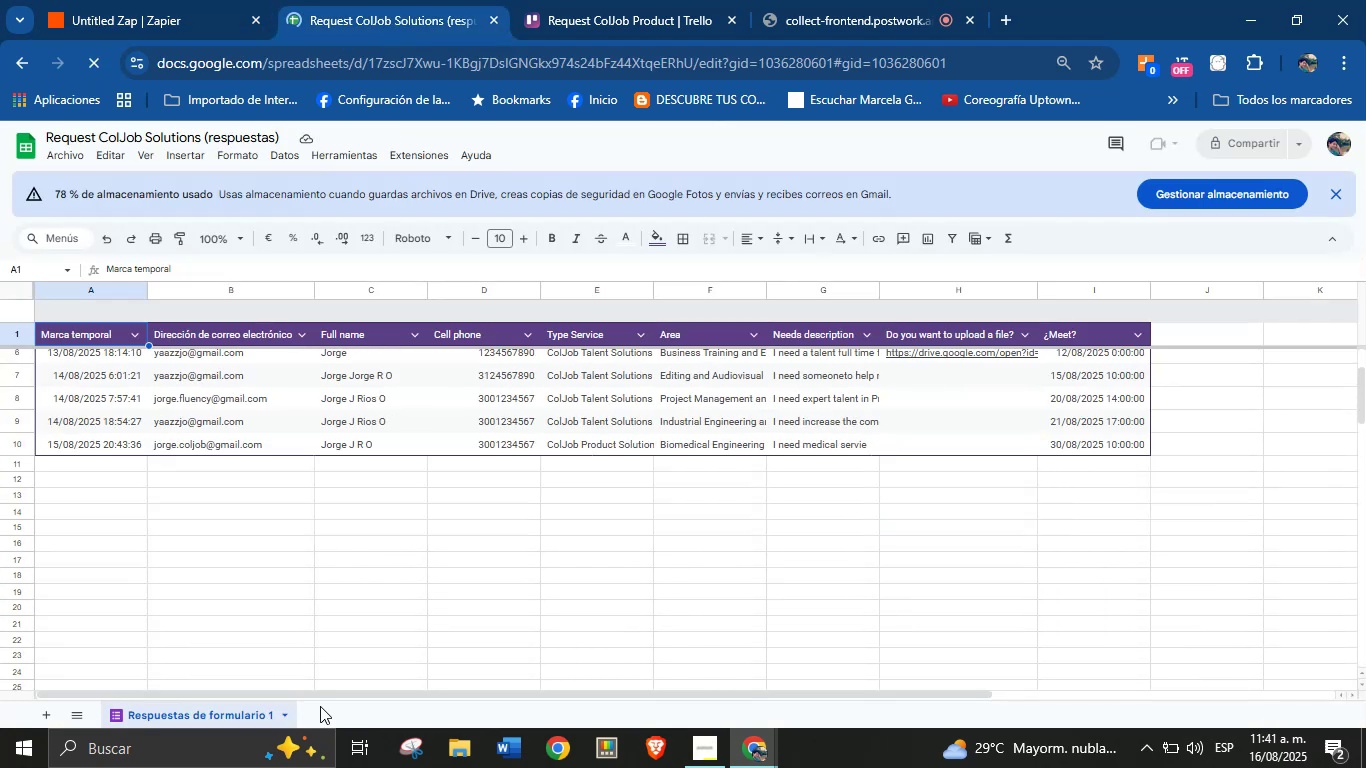 
scroll: coordinate [434, 601], scroll_direction: up, amount: 2.0
 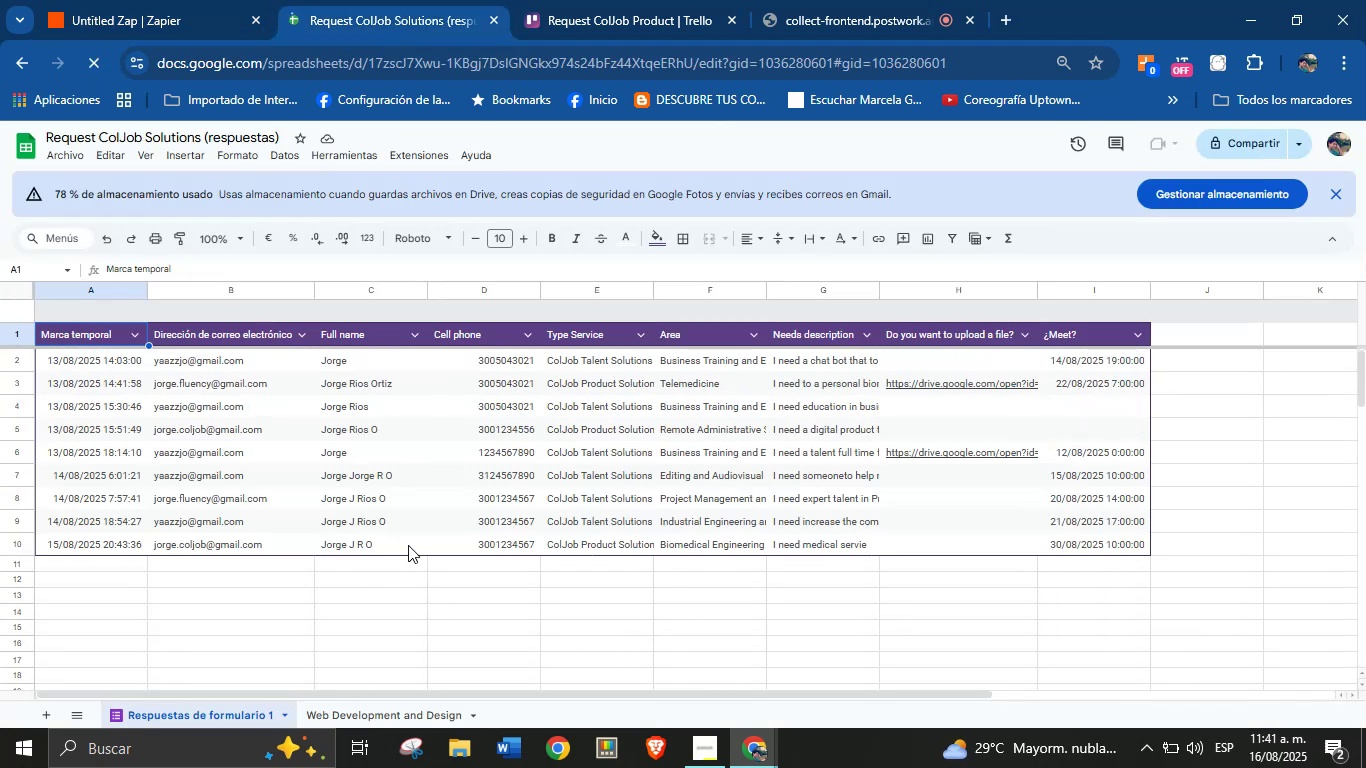 
left_click([396, 710])
 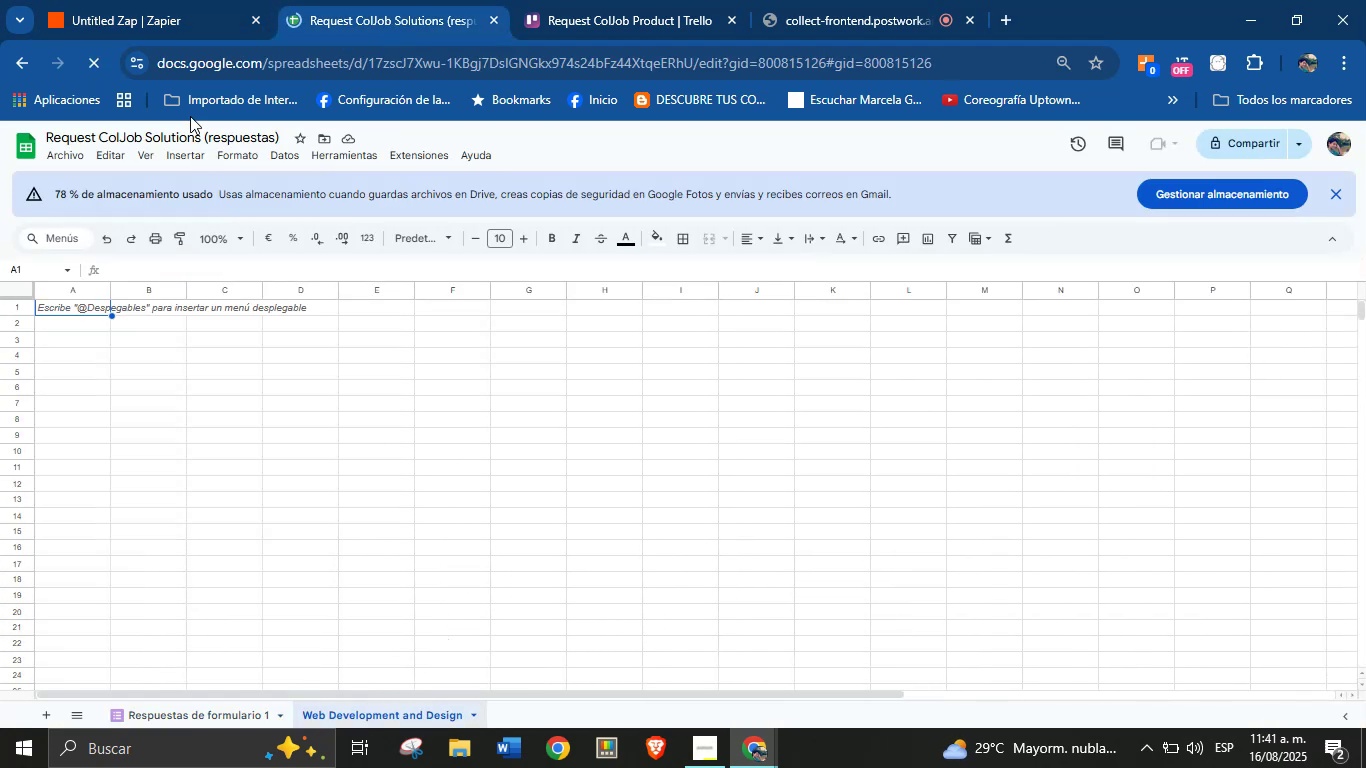 
left_click([164, 20])
 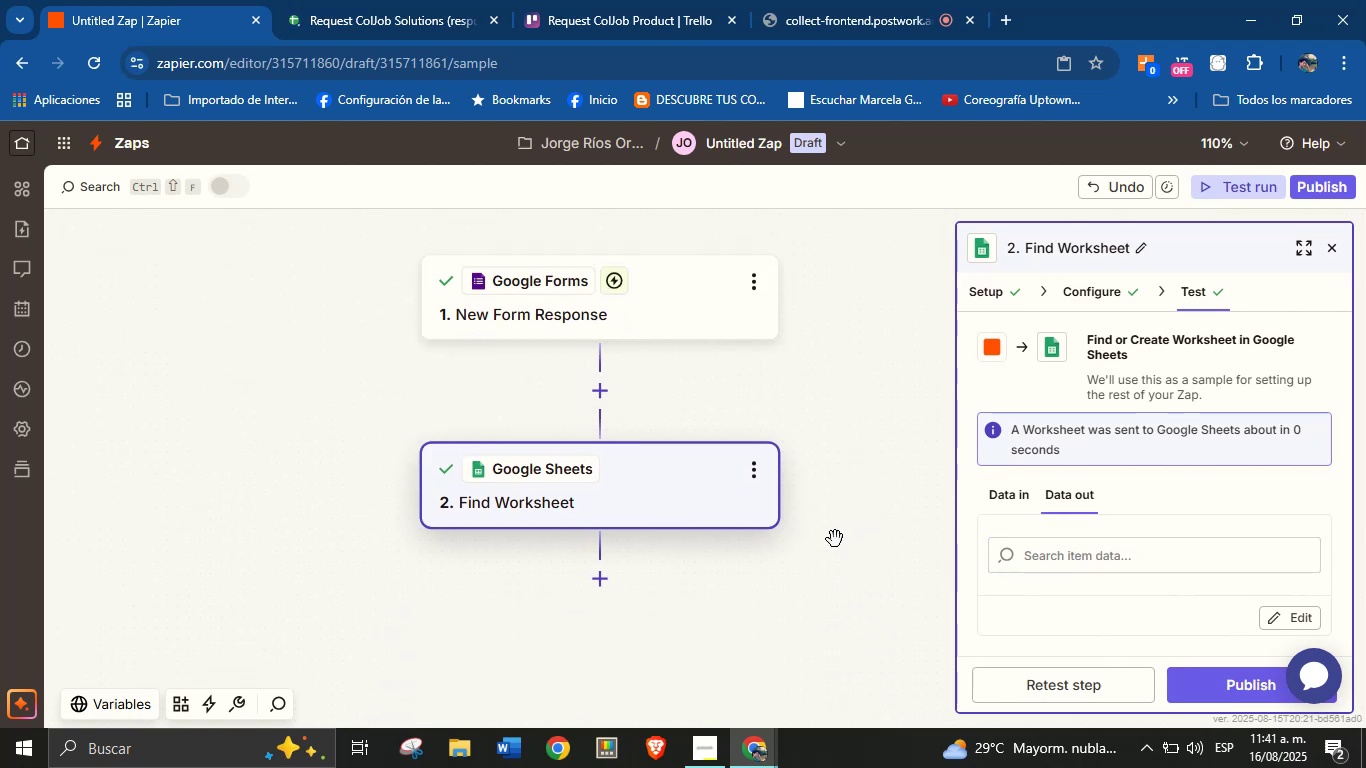 
left_click([590, 556])
 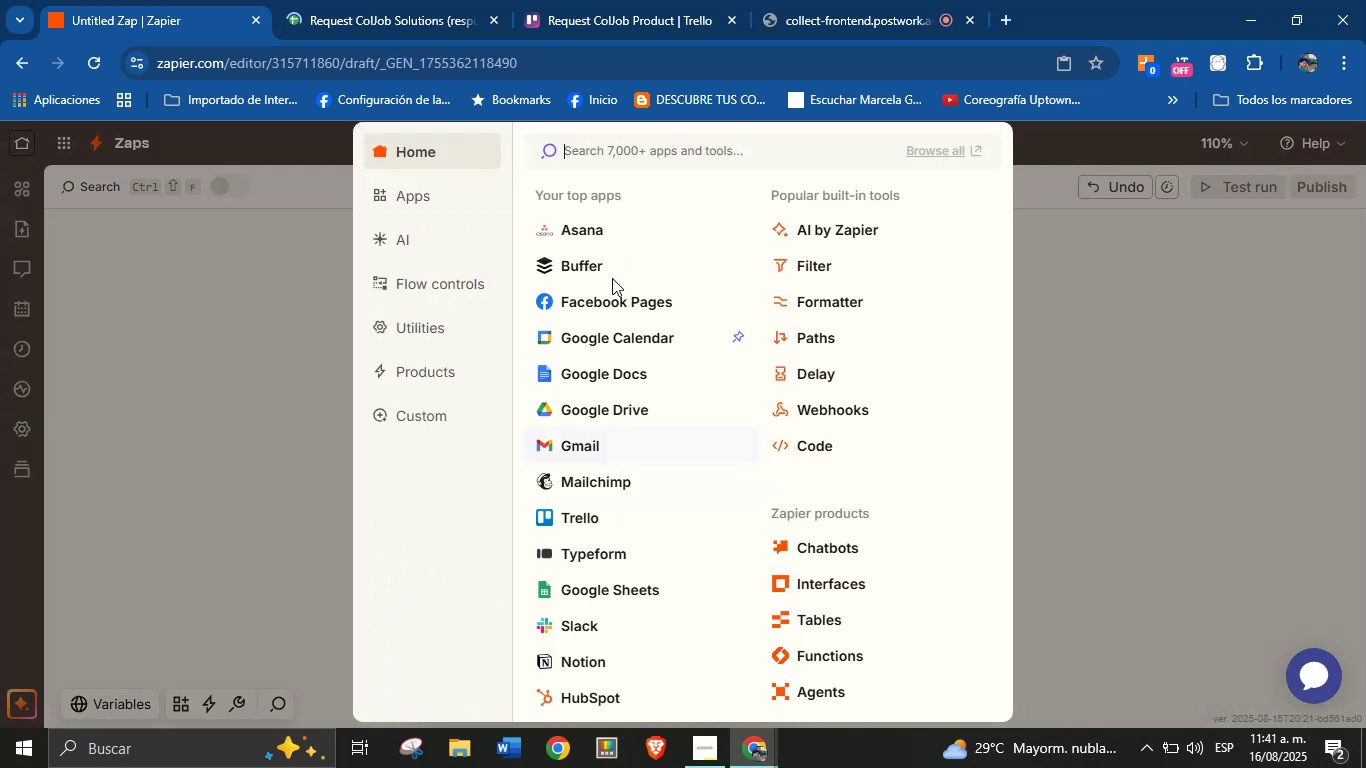 
left_click([573, 588])
 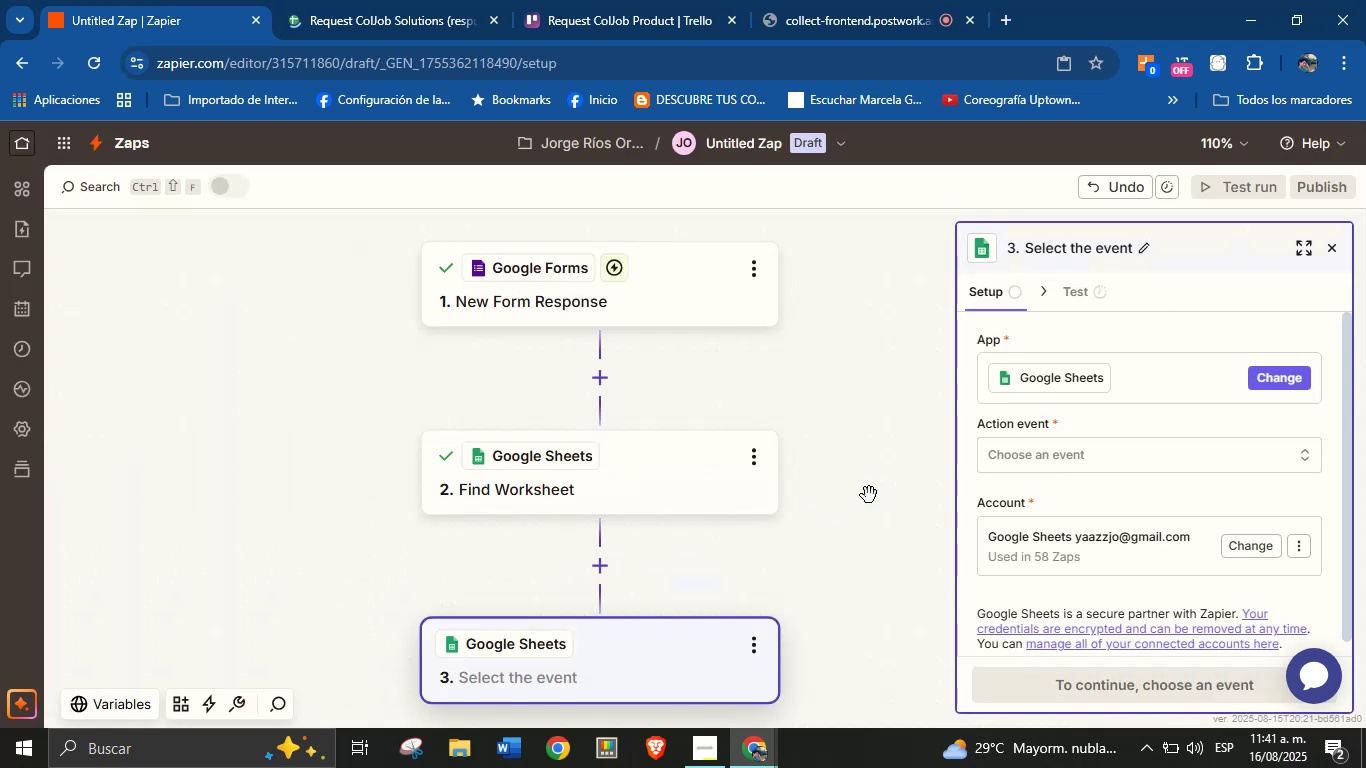 
left_click([1079, 448])
 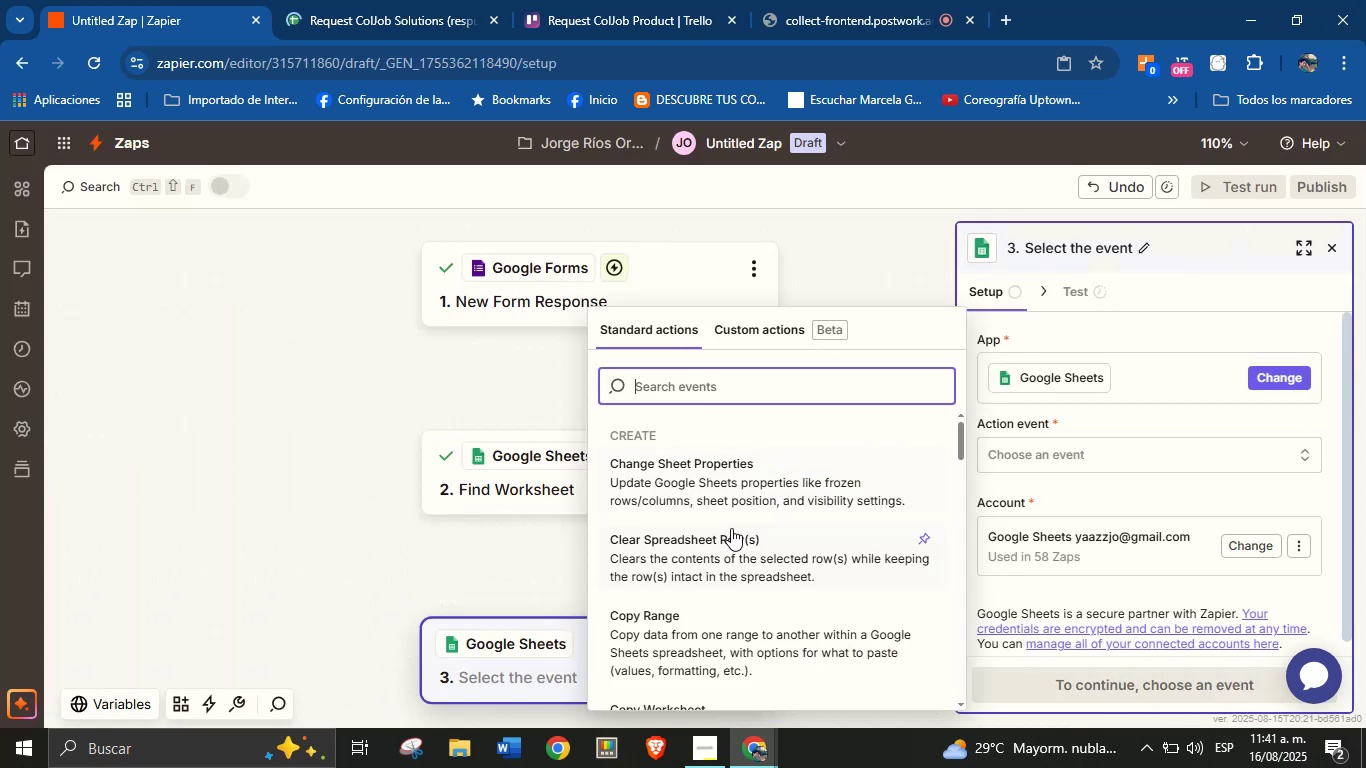 
scroll: coordinate [770, 521], scroll_direction: down, amount: 2.0
 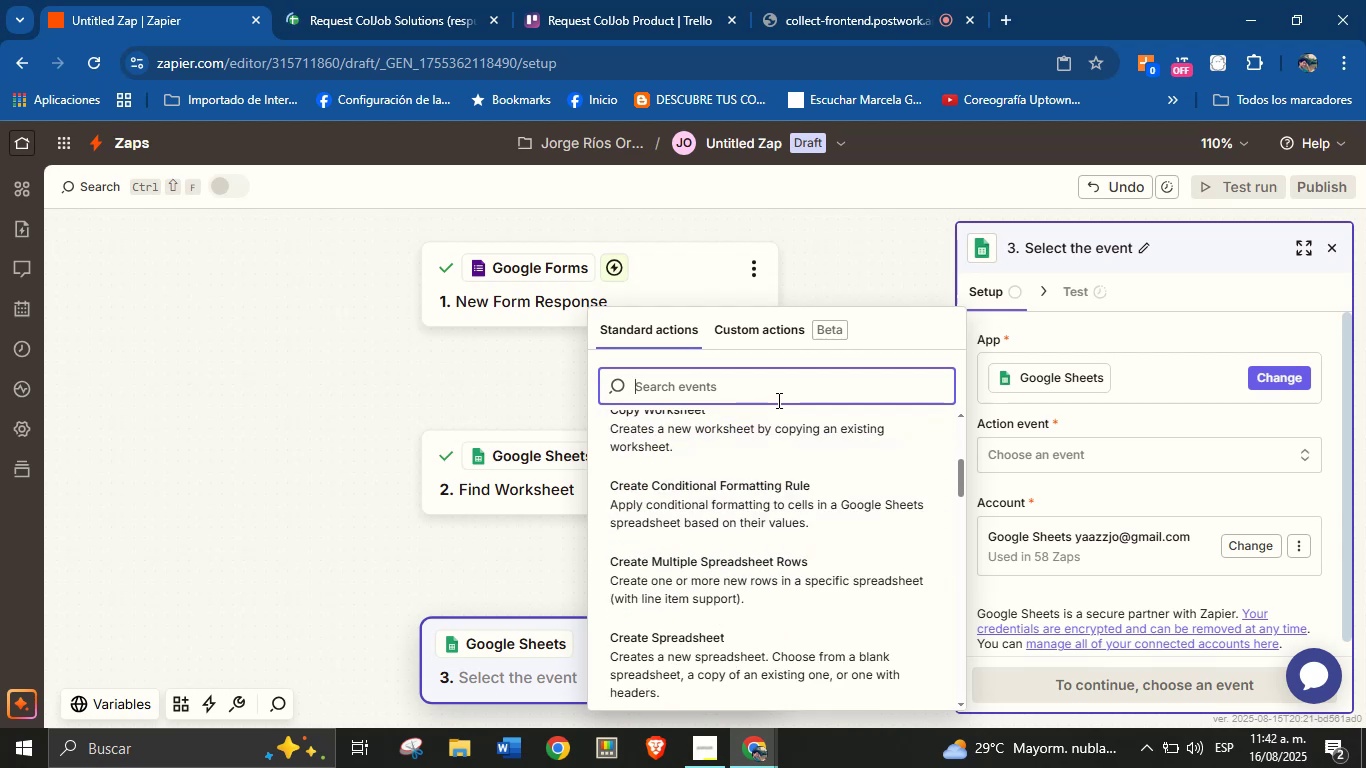 
type(find)
 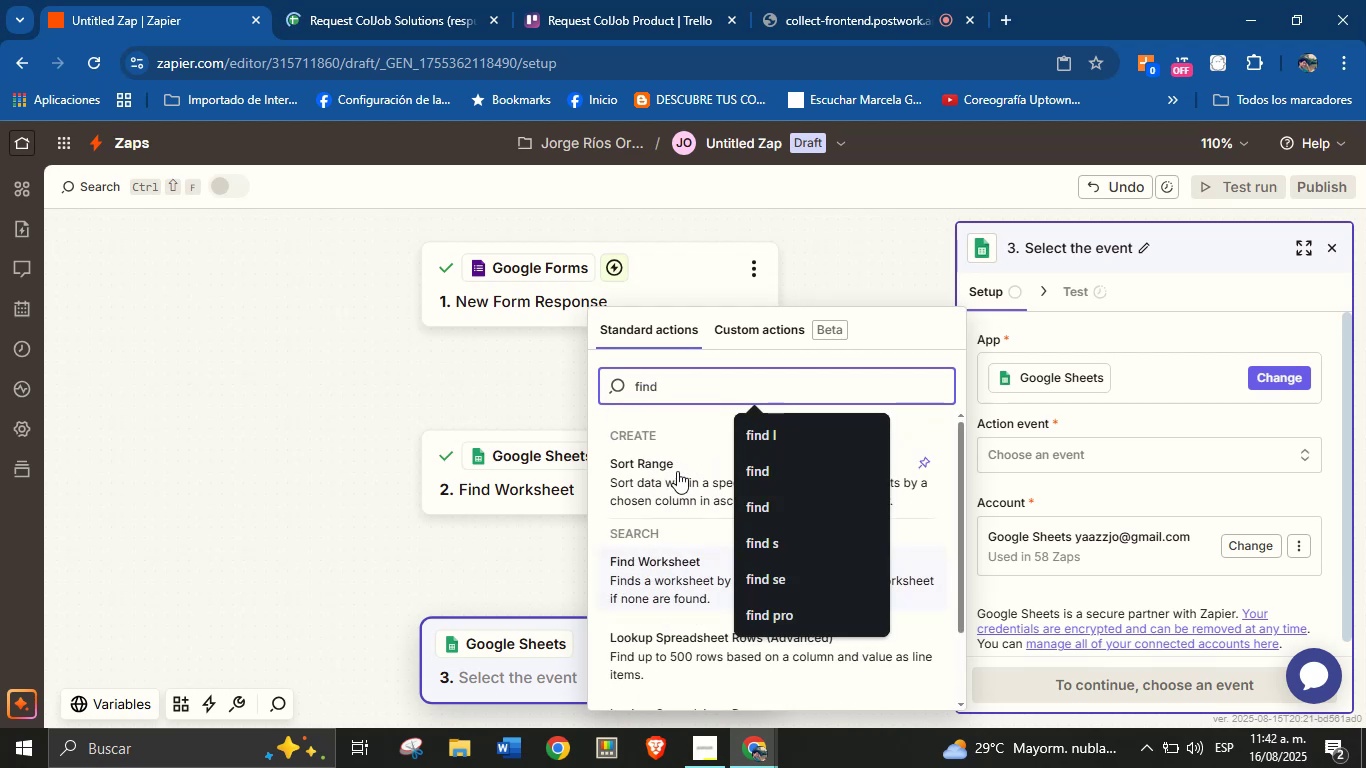 
left_click([738, 360])
 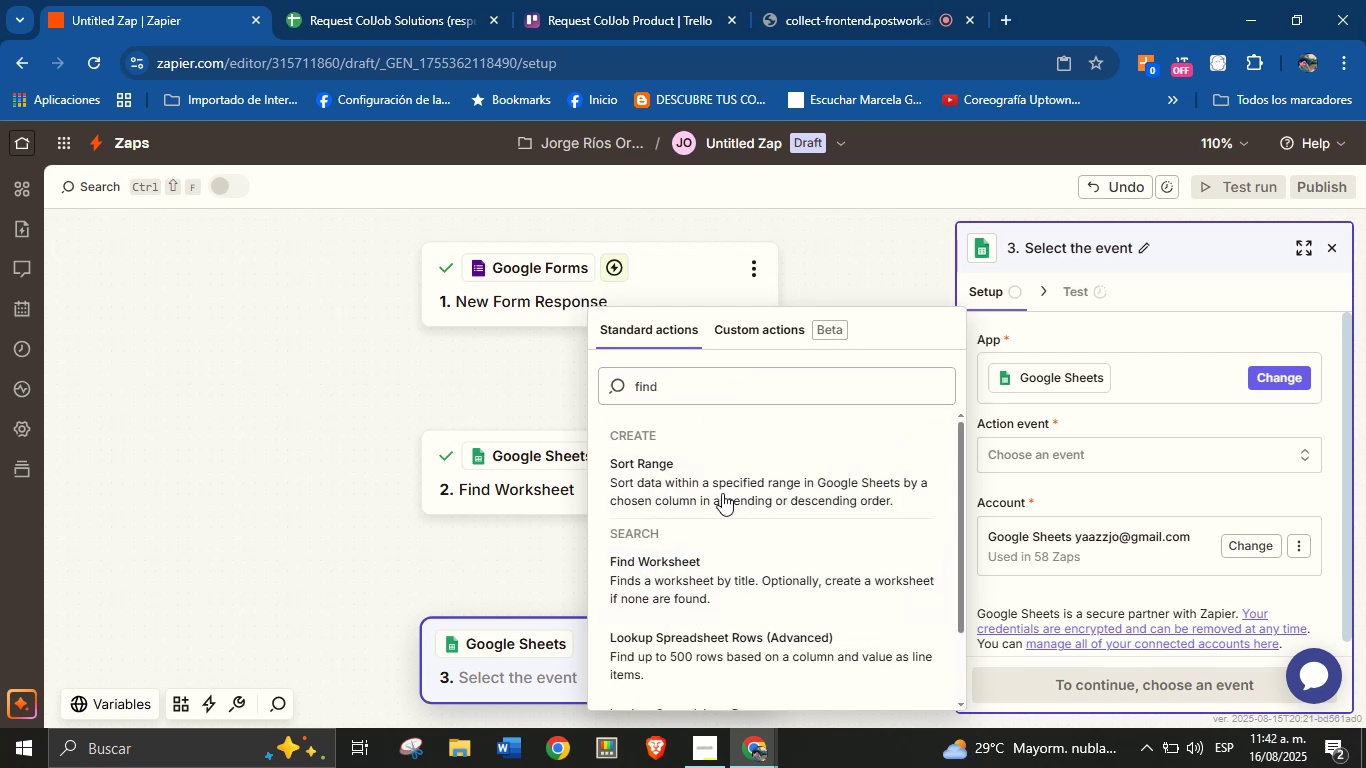 
scroll: coordinate [741, 550], scroll_direction: down, amount: 3.0
 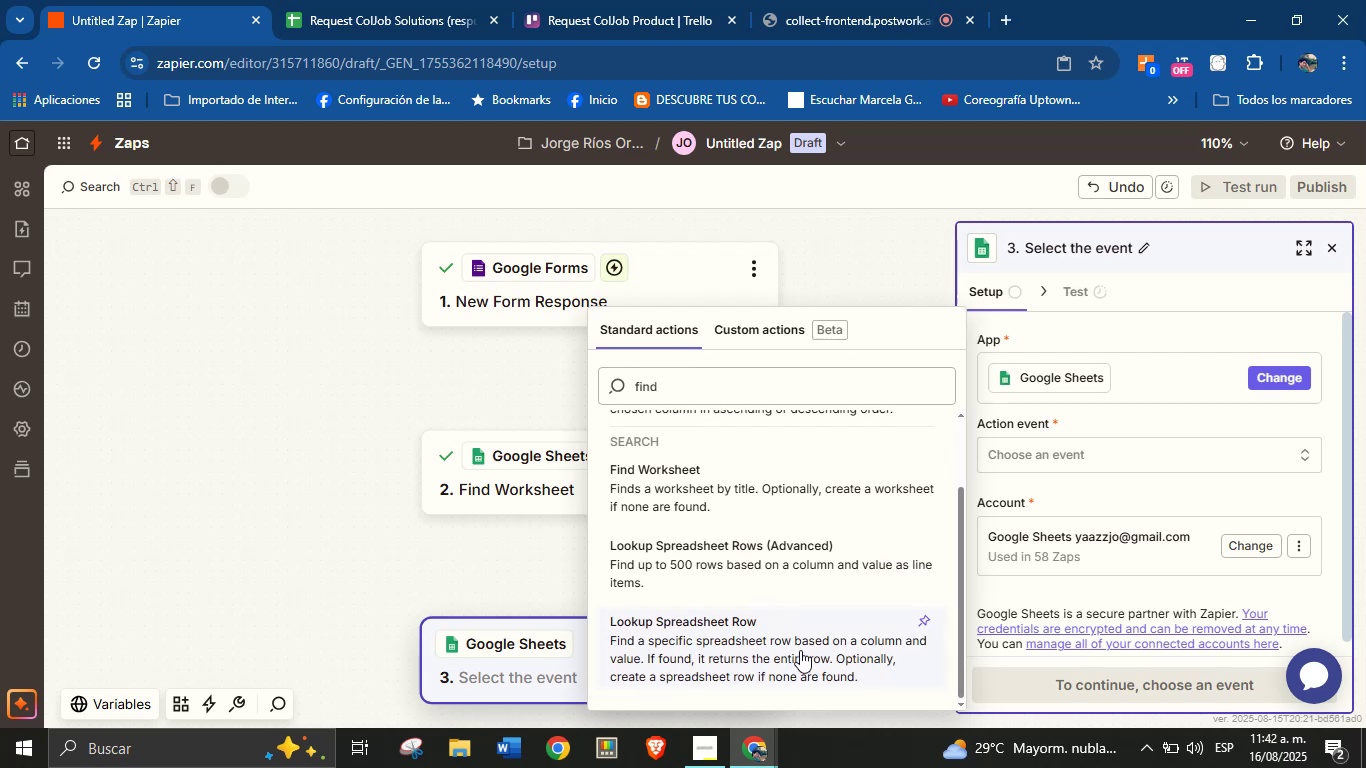 
wait(8.14)
 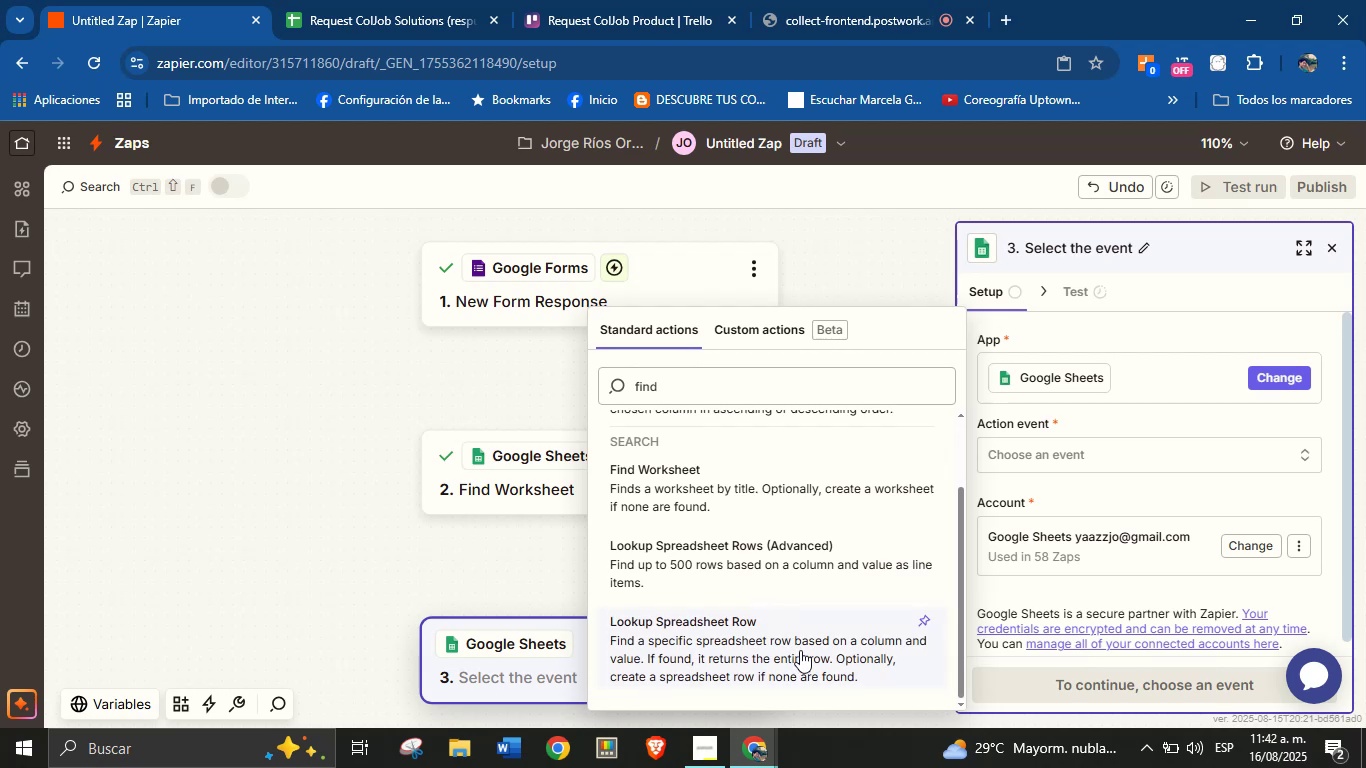 
left_click([1057, 498])
 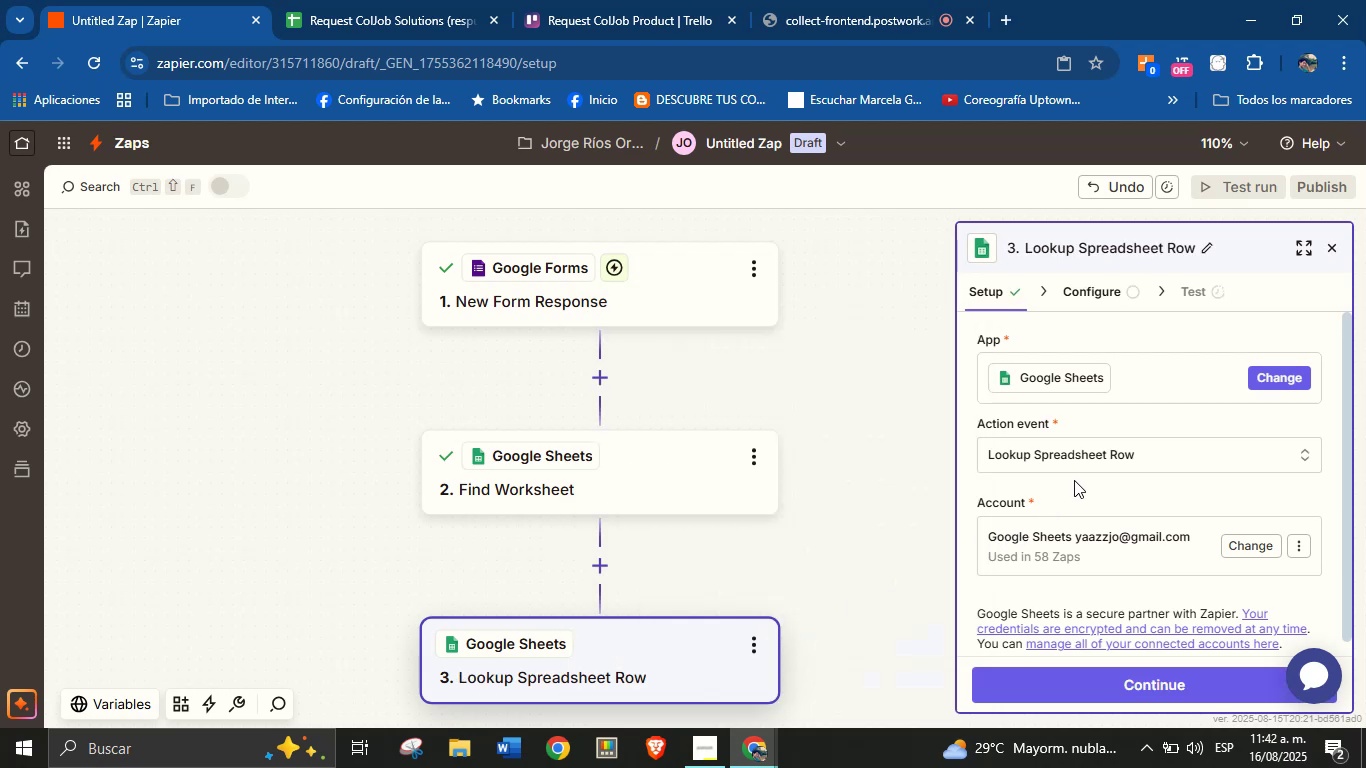 
scroll: coordinate [1077, 480], scroll_direction: down, amount: 2.0
 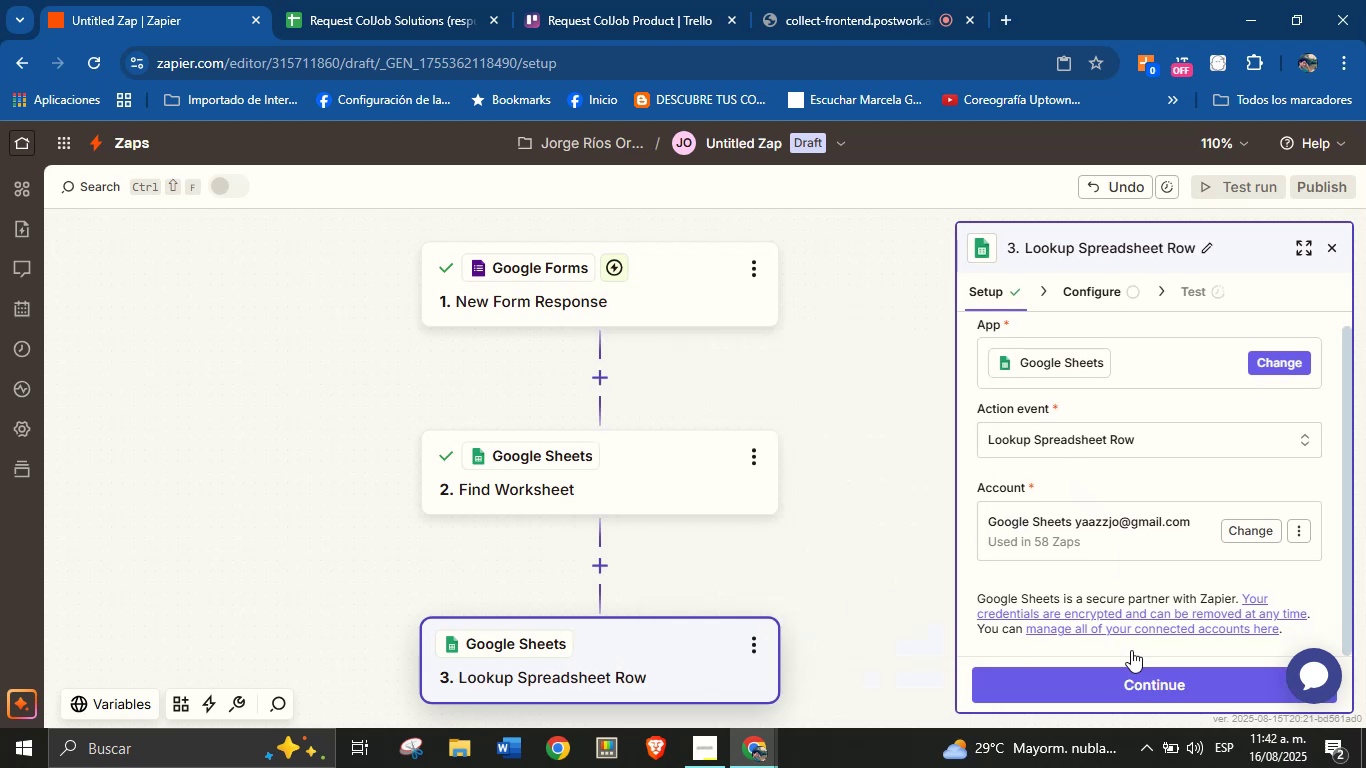 
left_click([1140, 695])
 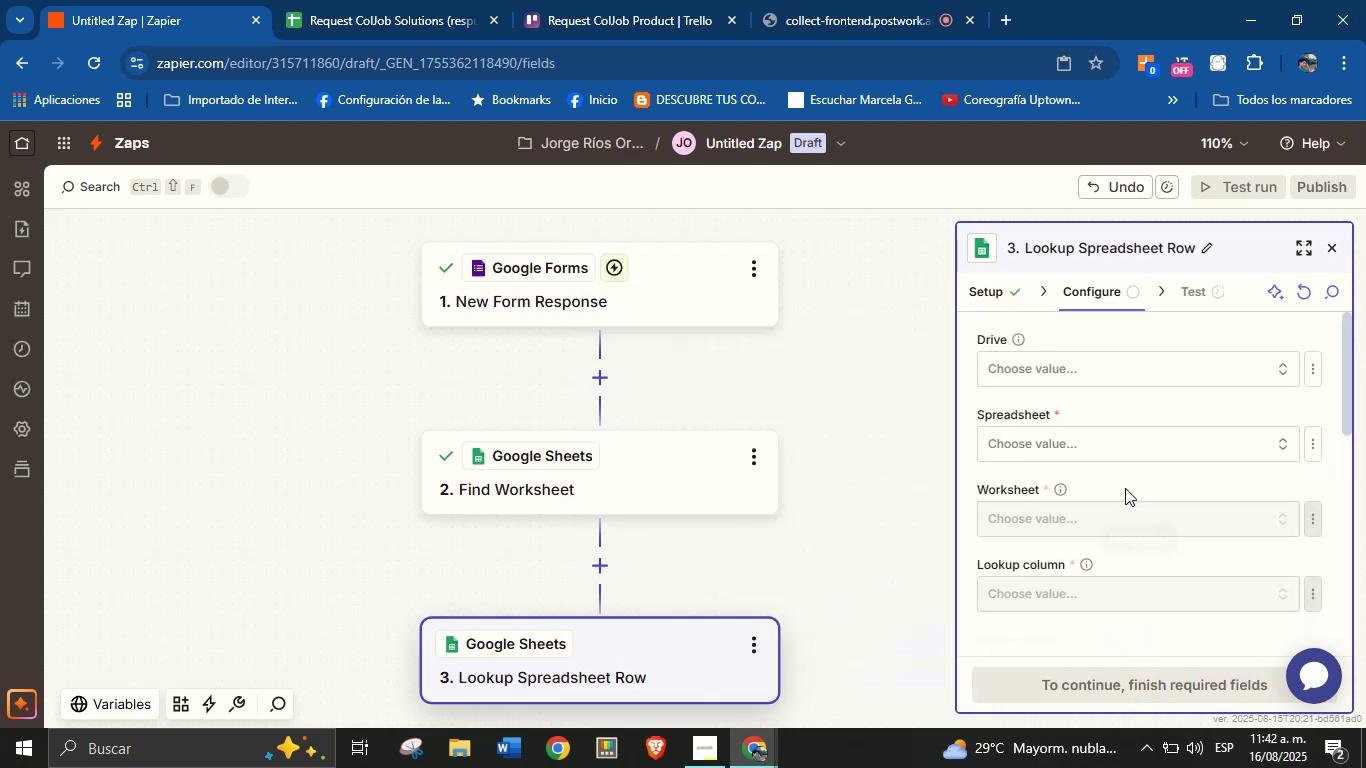 
left_click([1104, 367])
 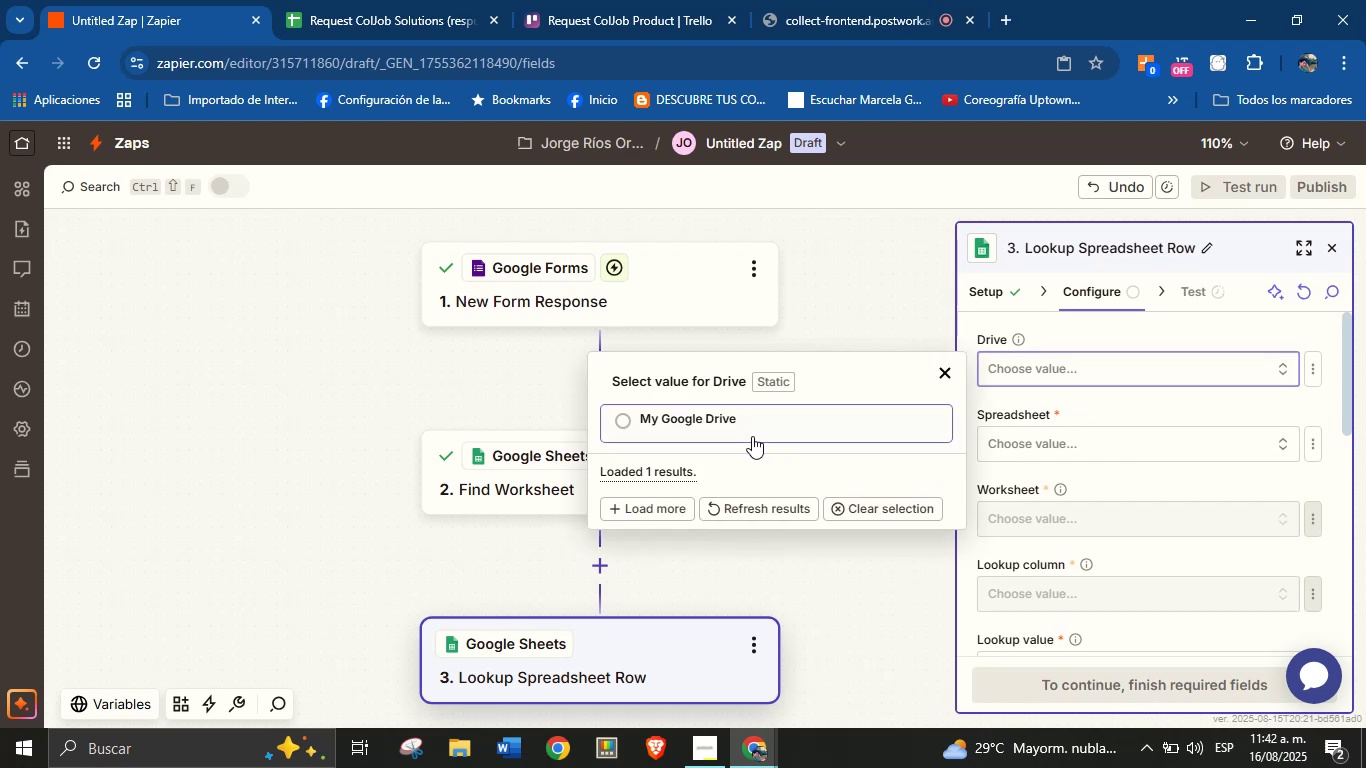 
left_click([739, 432])
 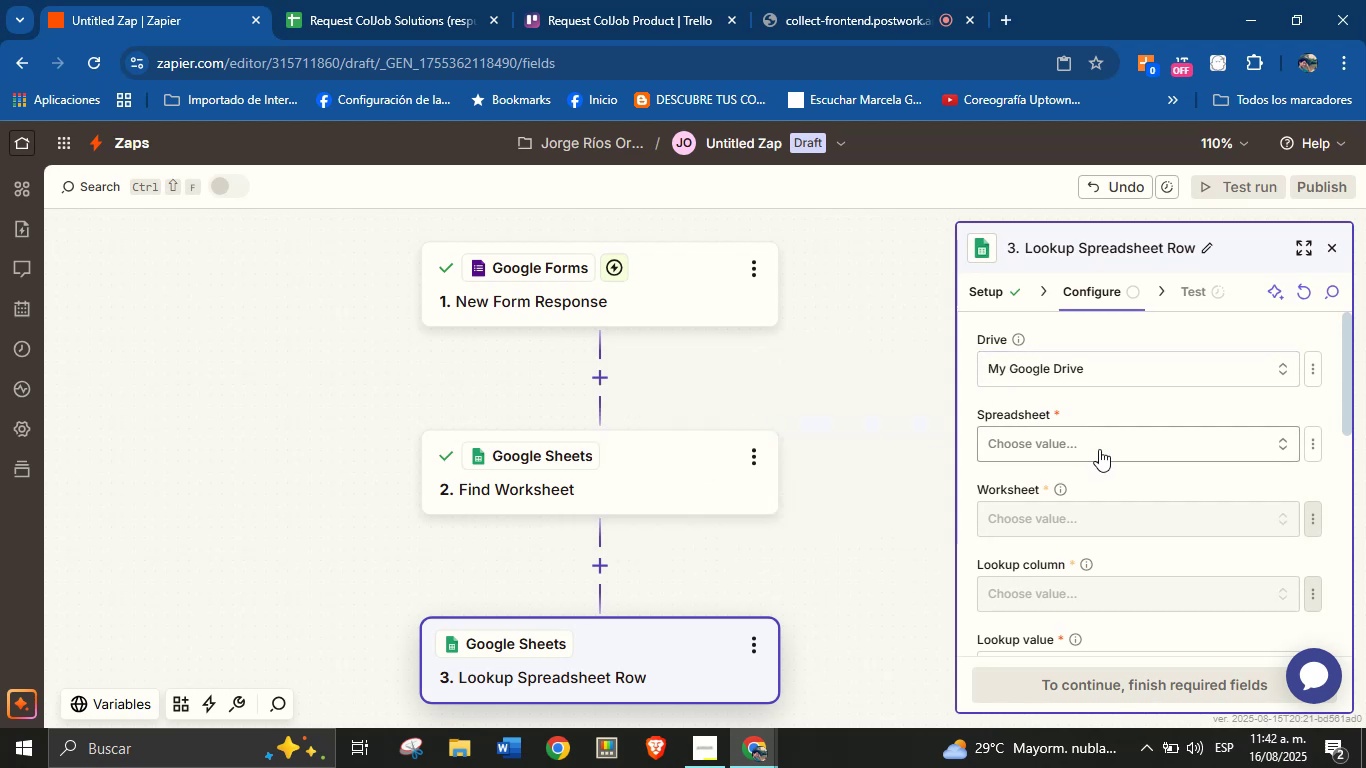 
left_click([1101, 449])
 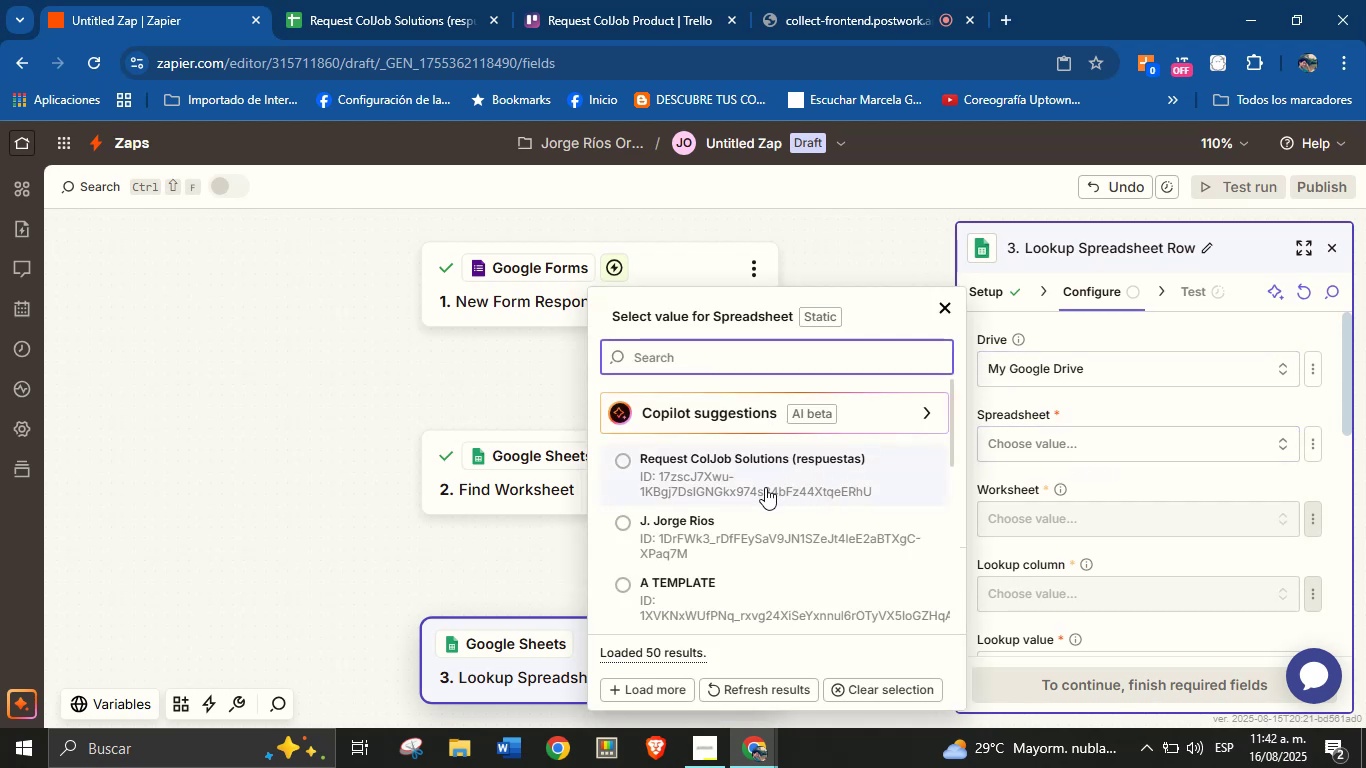 
left_click([767, 475])
 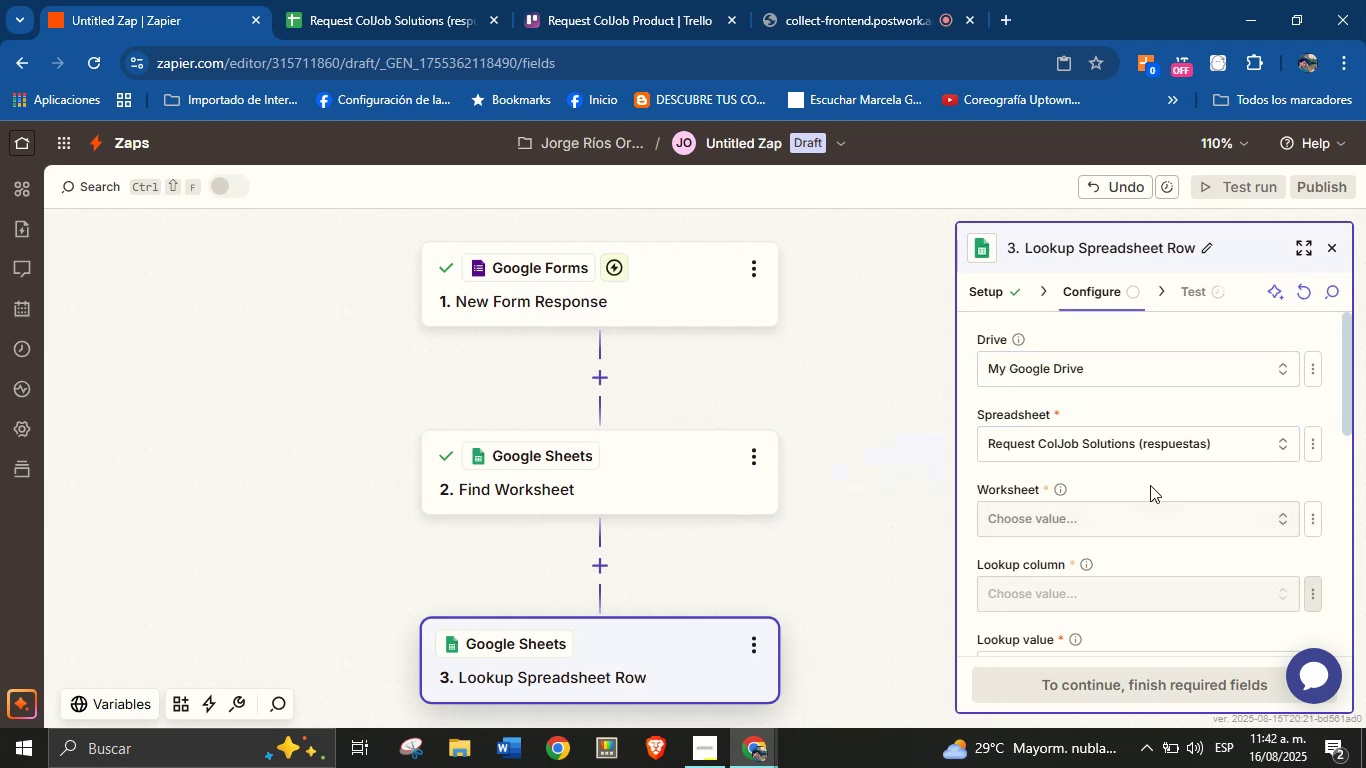 
left_click([1150, 485])
 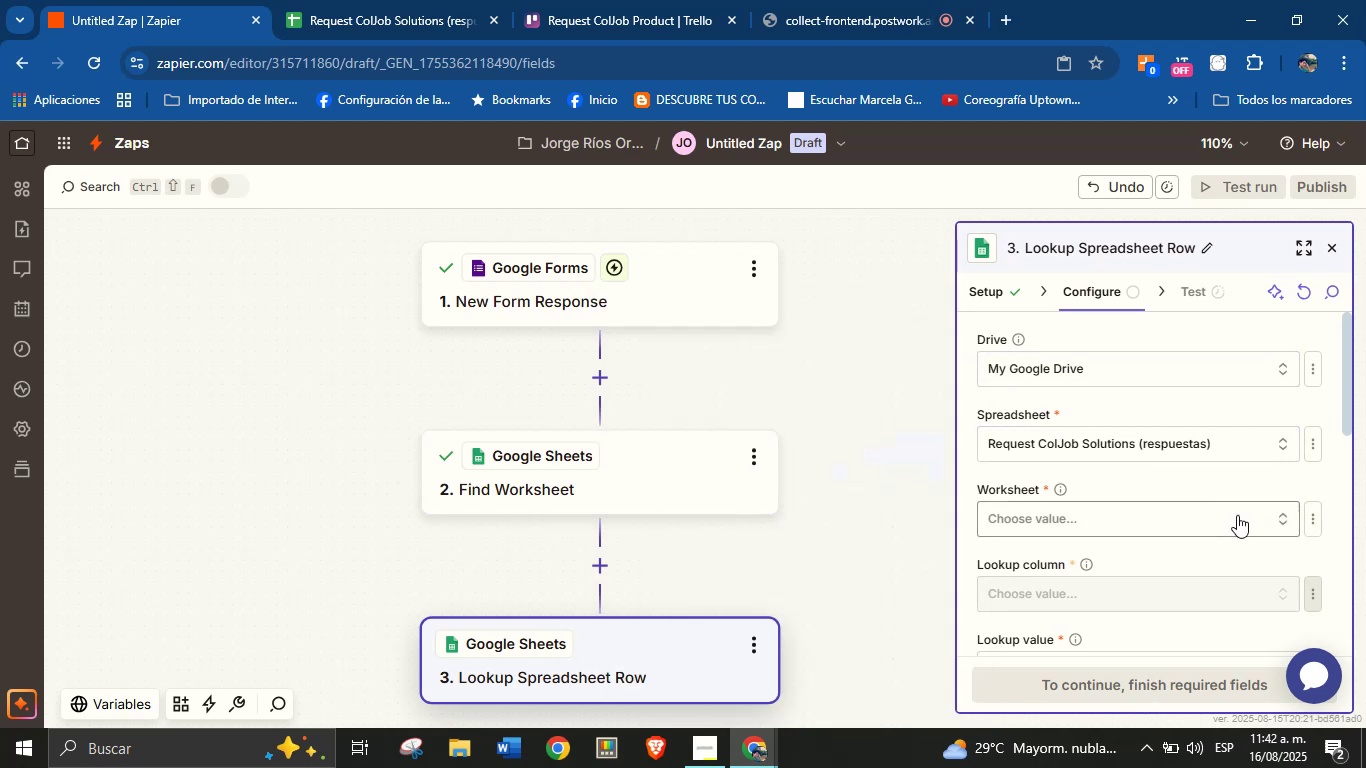 
left_click([1248, 516])
 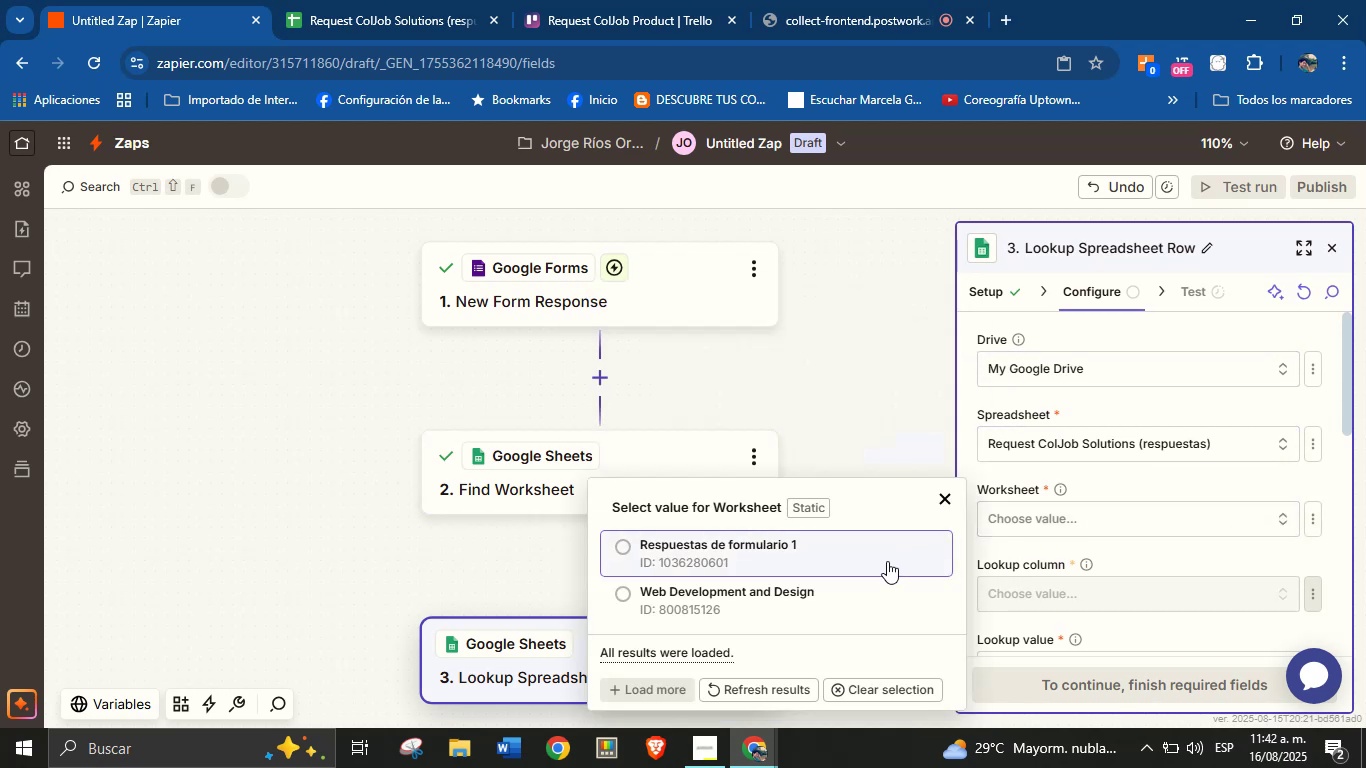 
left_click([1252, 492])
 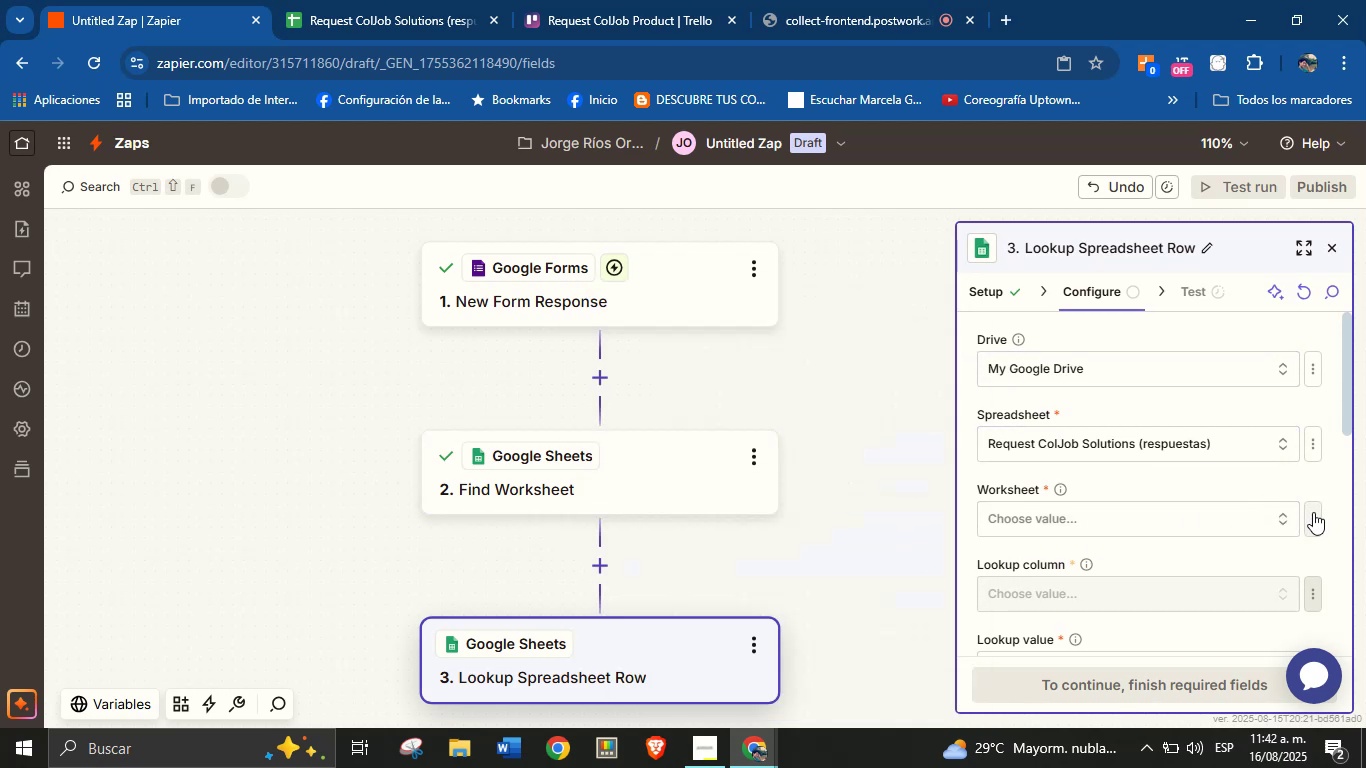 
left_click([1316, 517])
 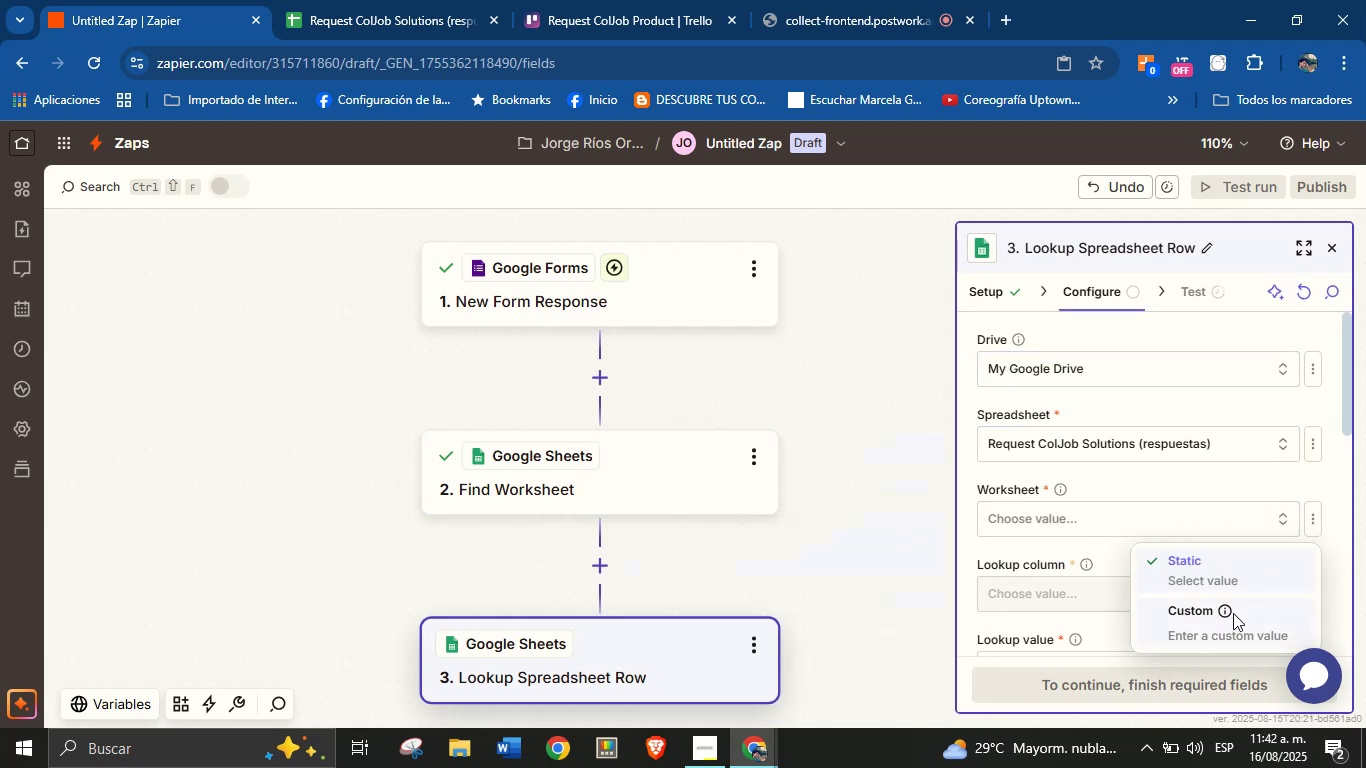 
left_click([1261, 623])
 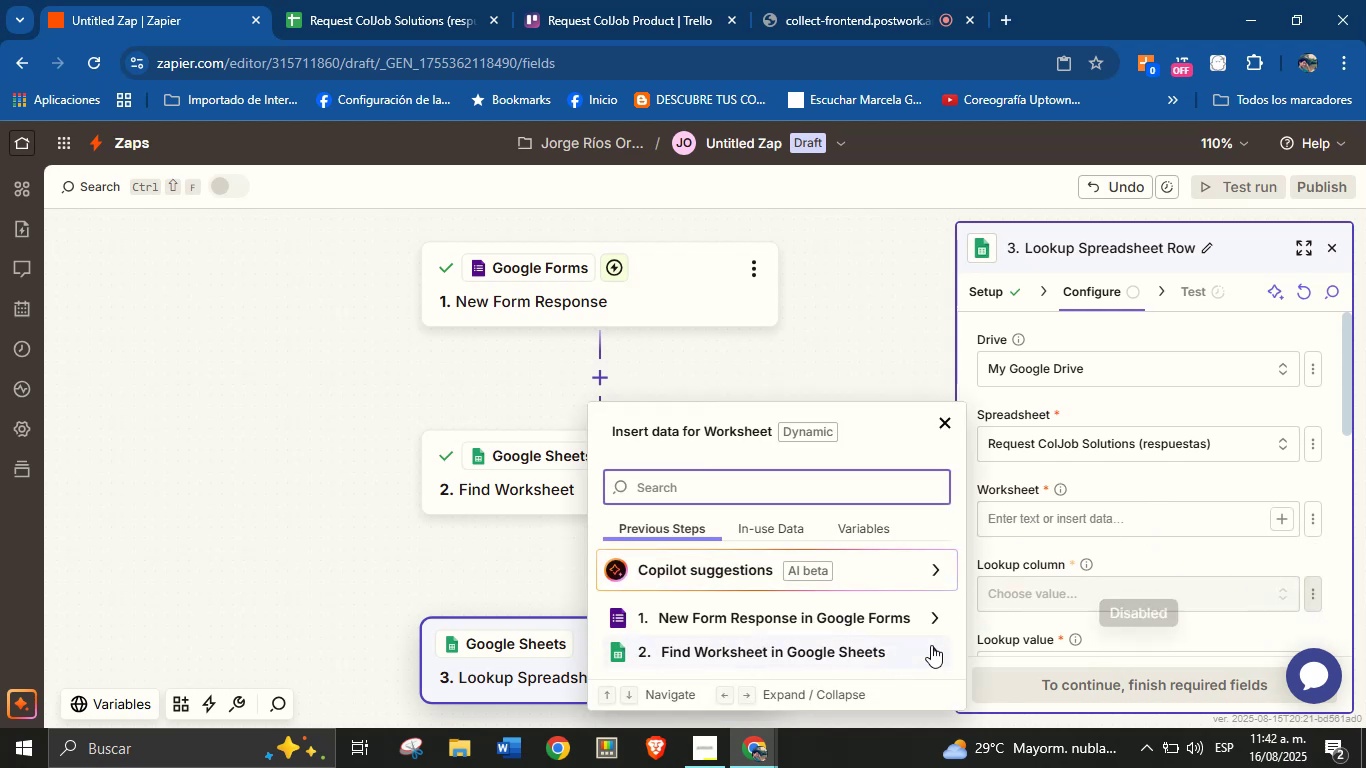 
left_click([925, 646])
 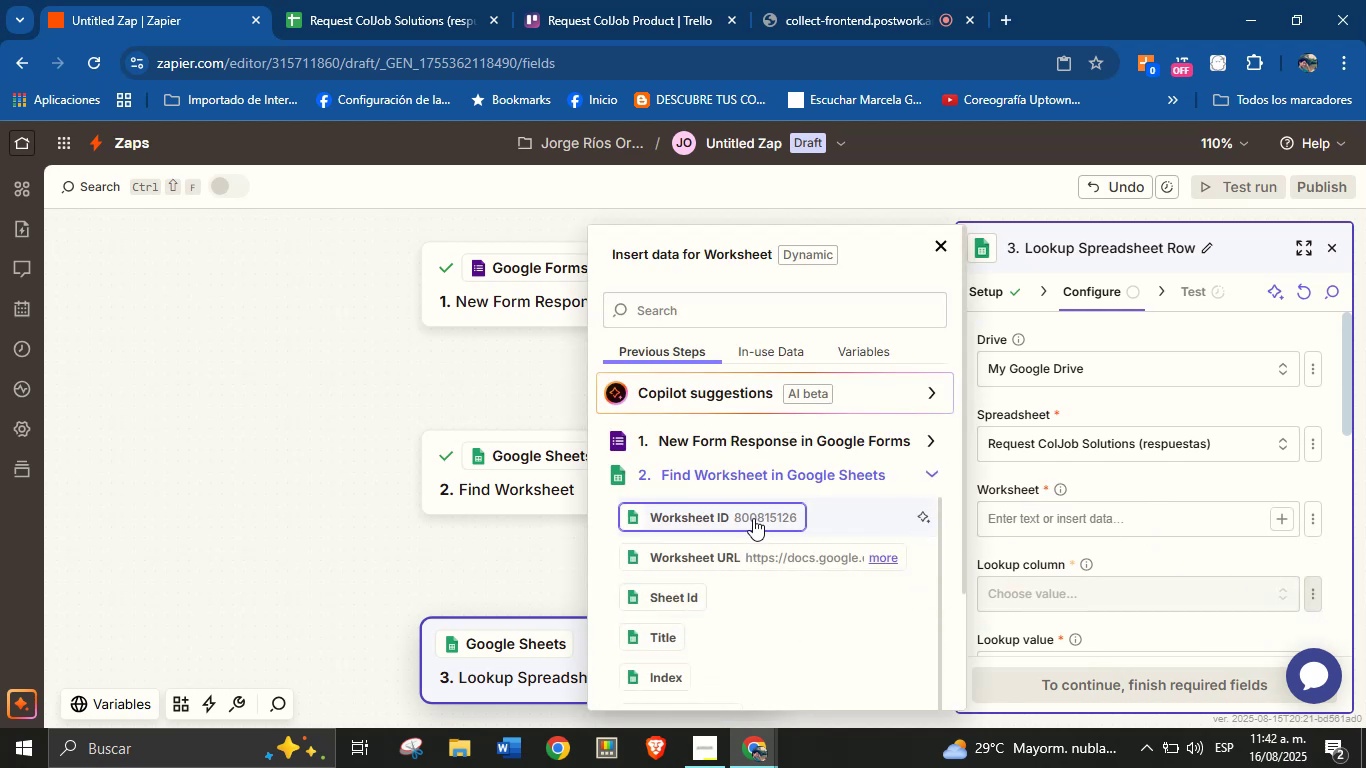 
left_click([1122, 563])
 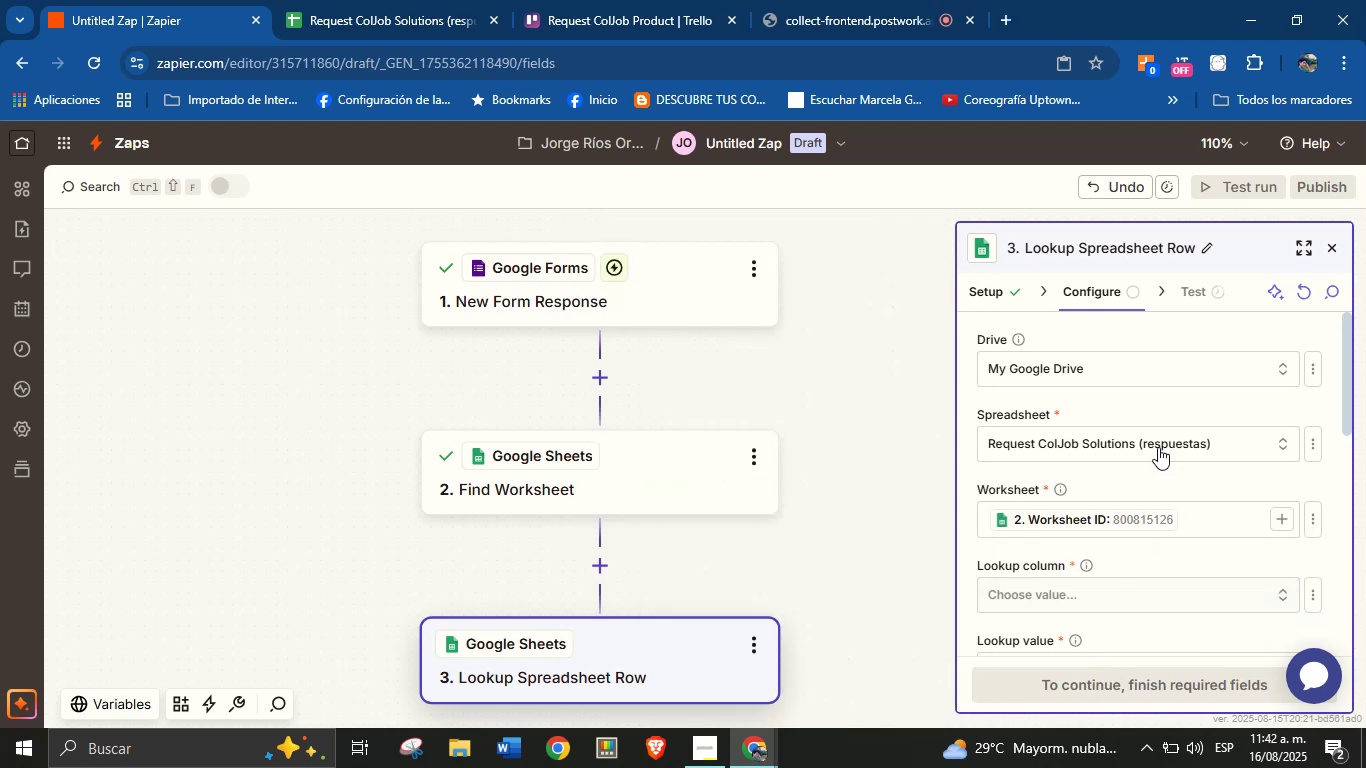 
scroll: coordinate [1178, 394], scroll_direction: down, amount: 1.0
 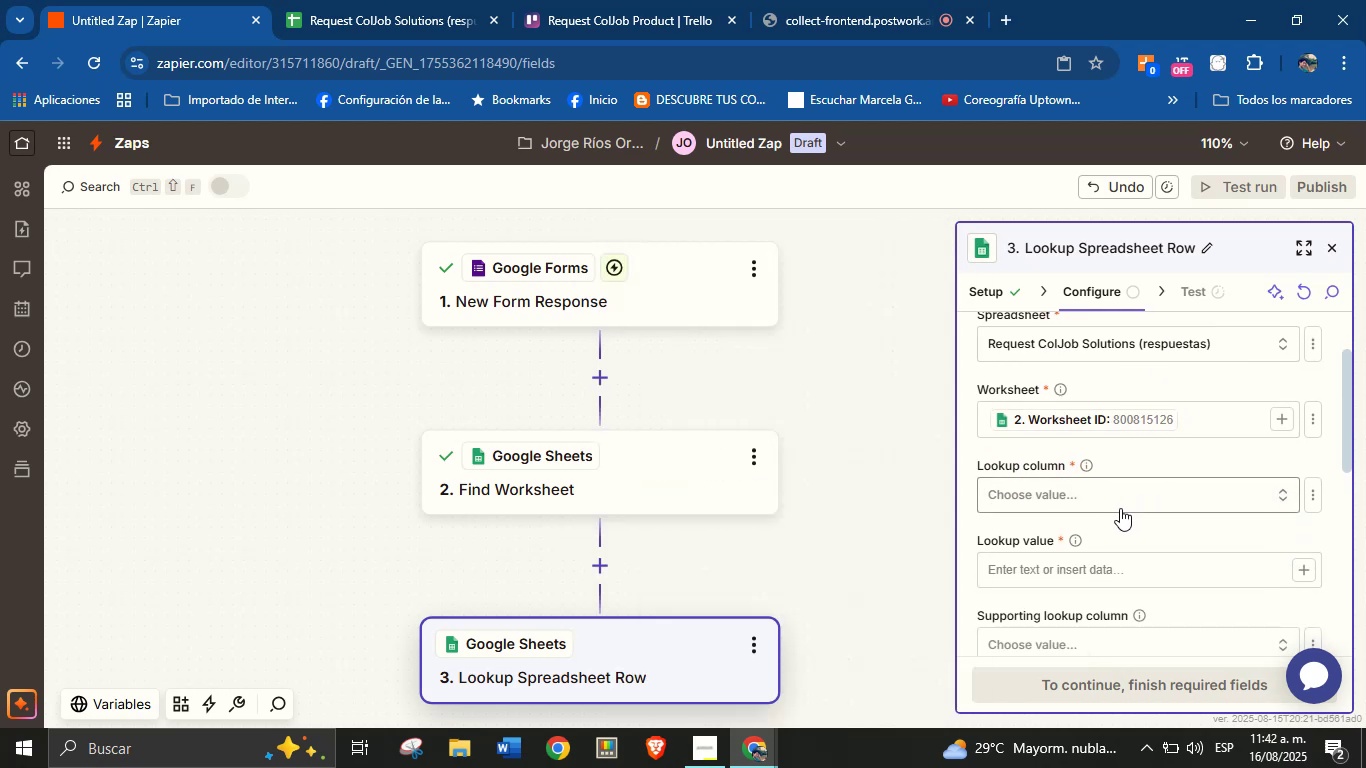 
left_click([1121, 487])
 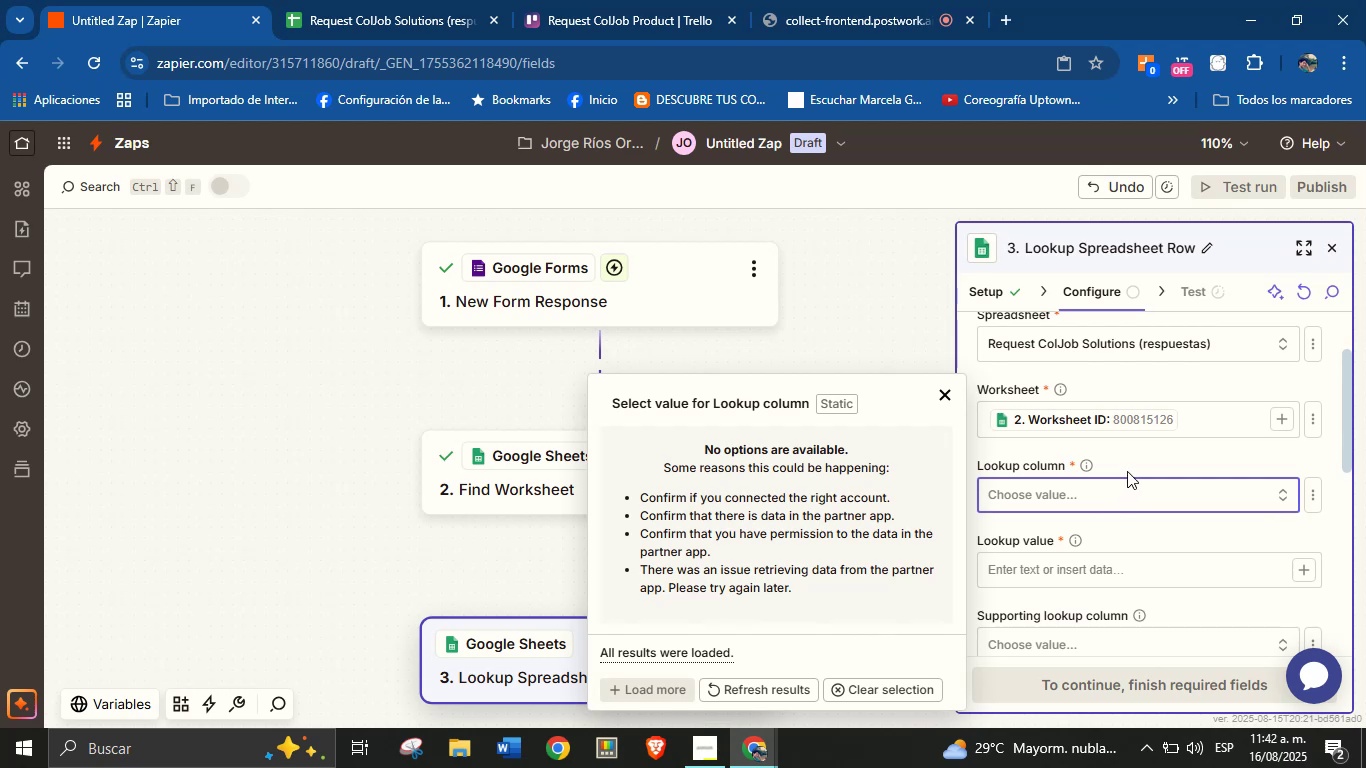 
left_click([1135, 464])
 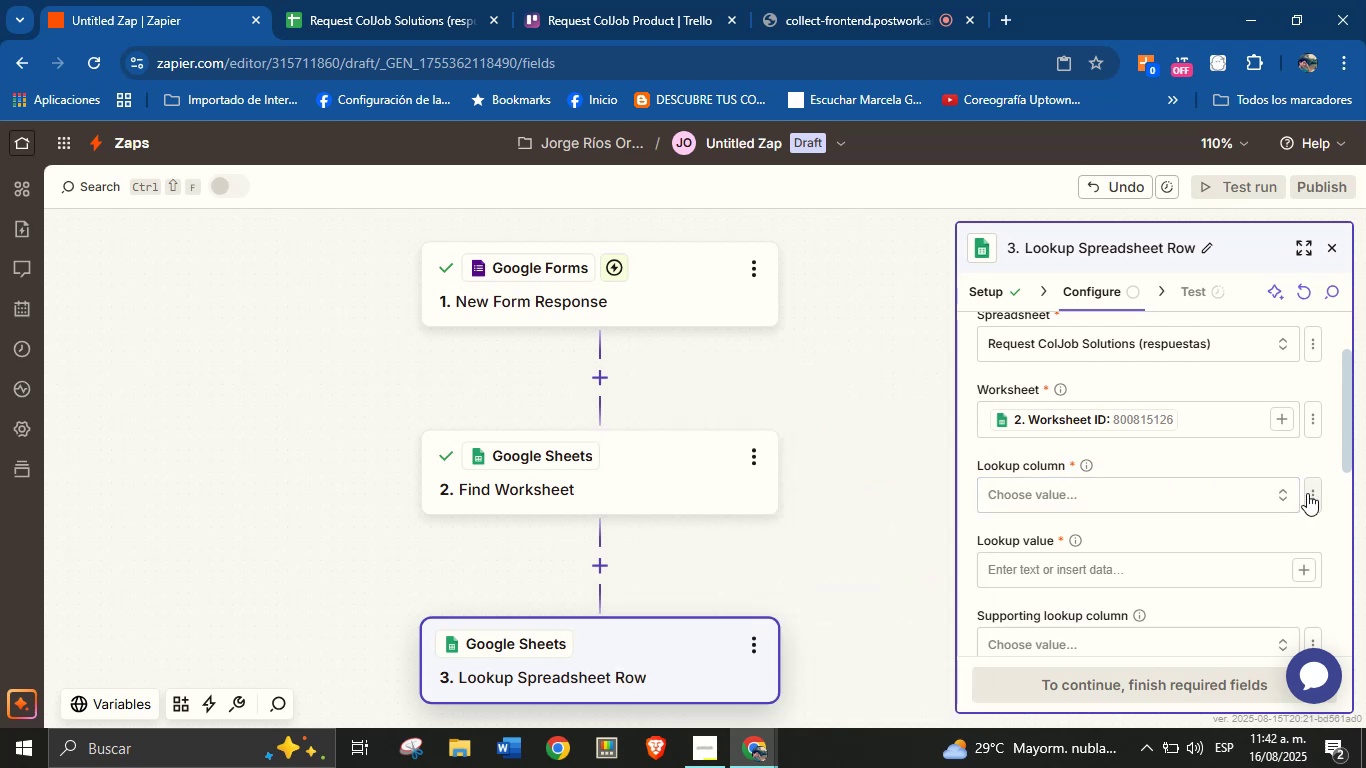 
left_click([1307, 493])
 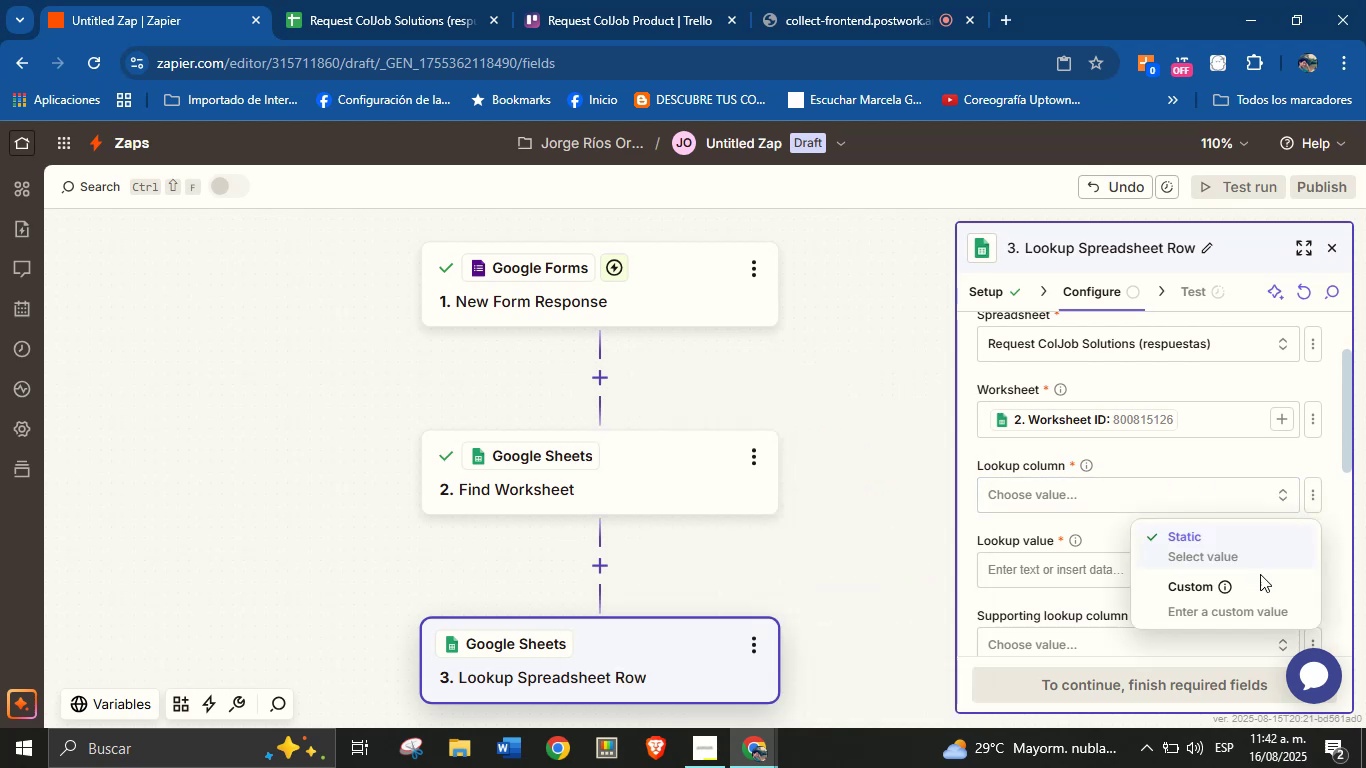 
left_click([1265, 593])
 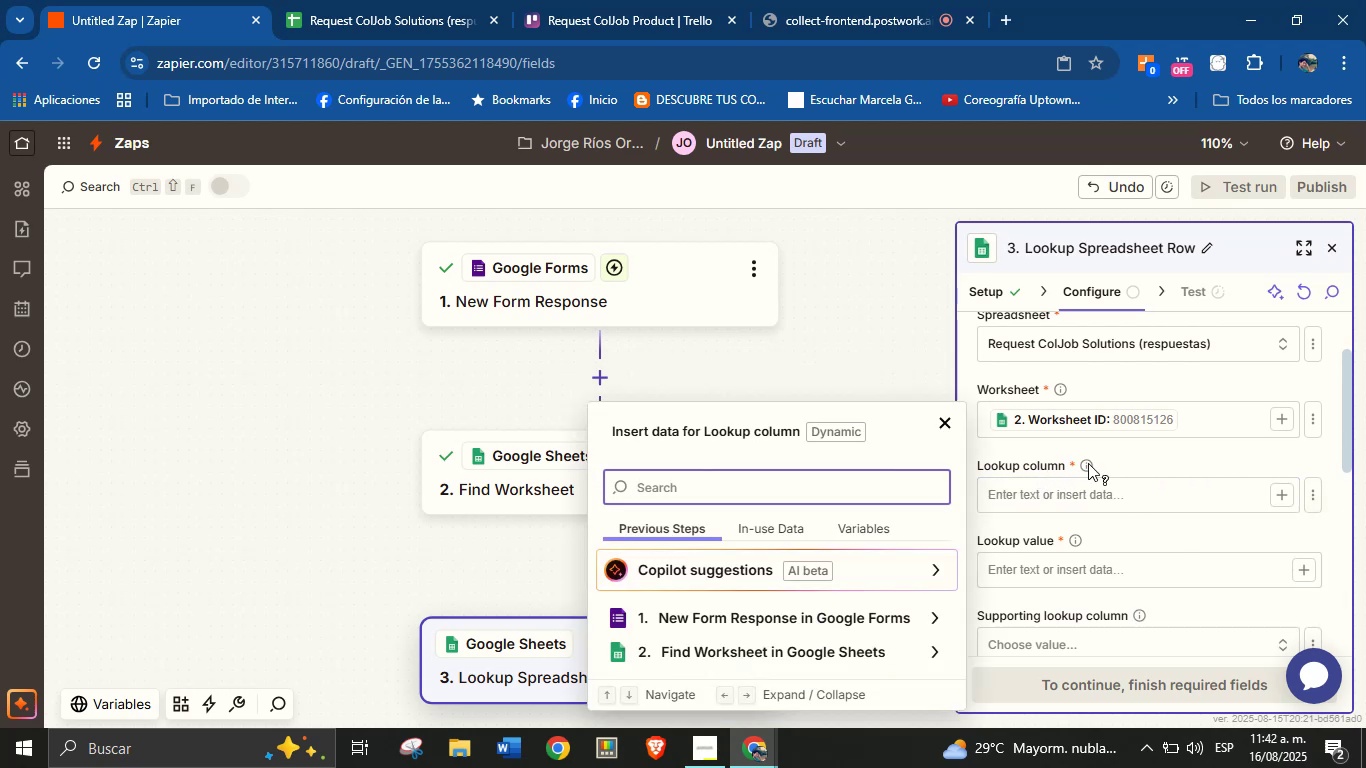 
left_click([1088, 463])
 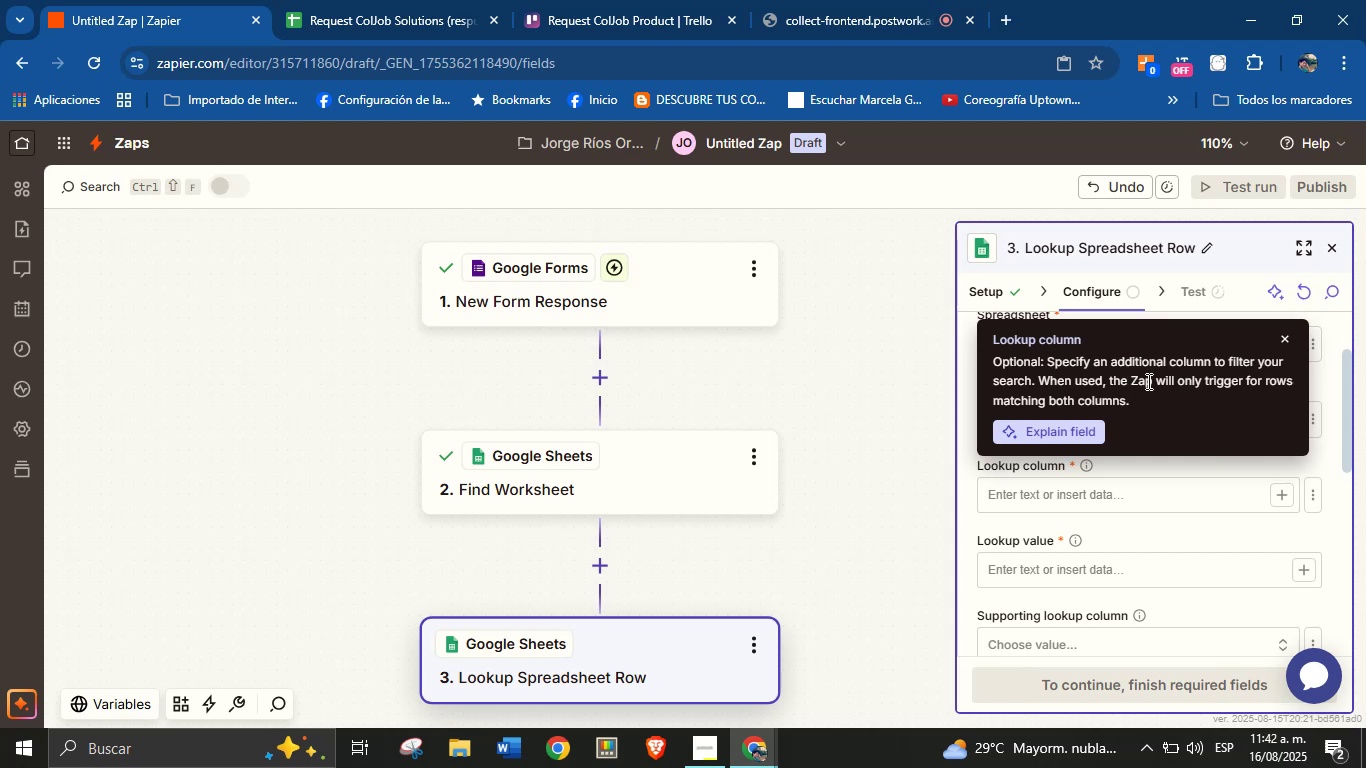 
wait(7.84)
 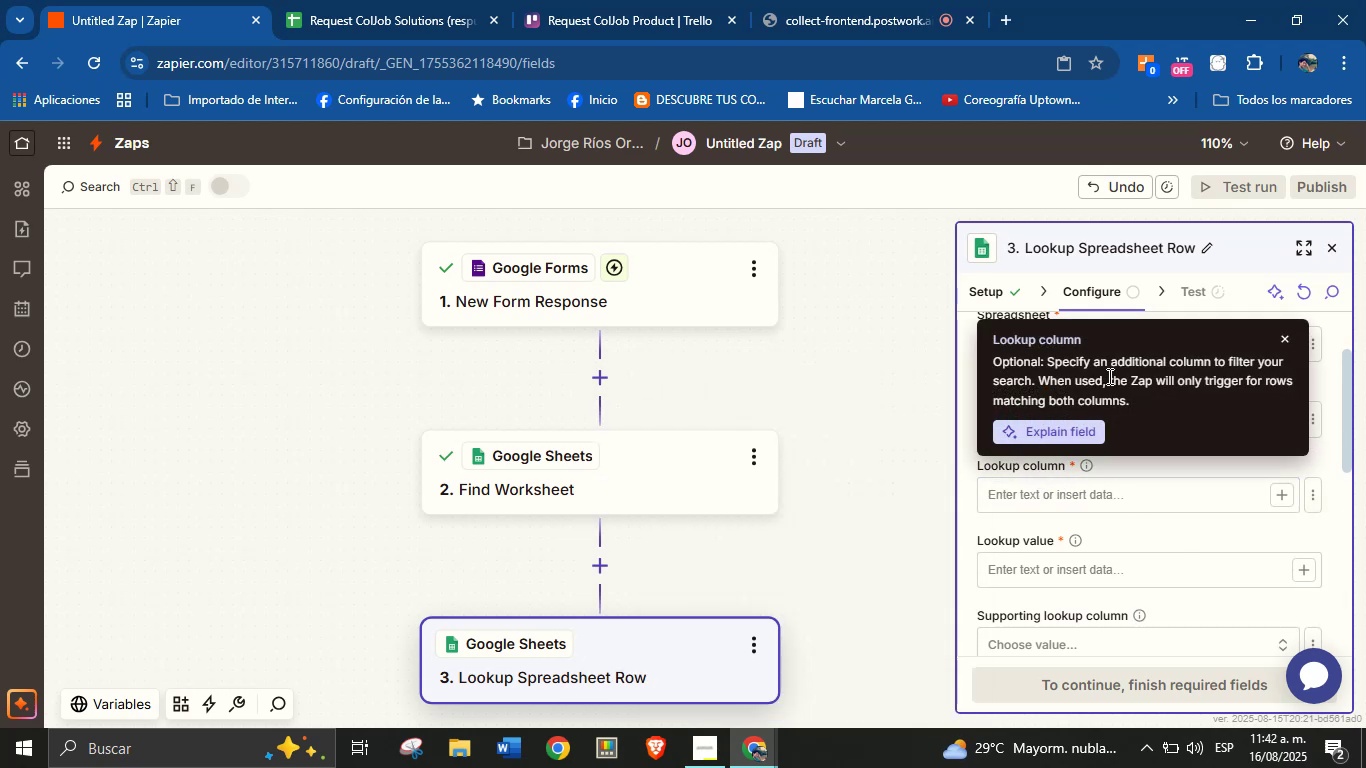 
left_click([1174, 467])
 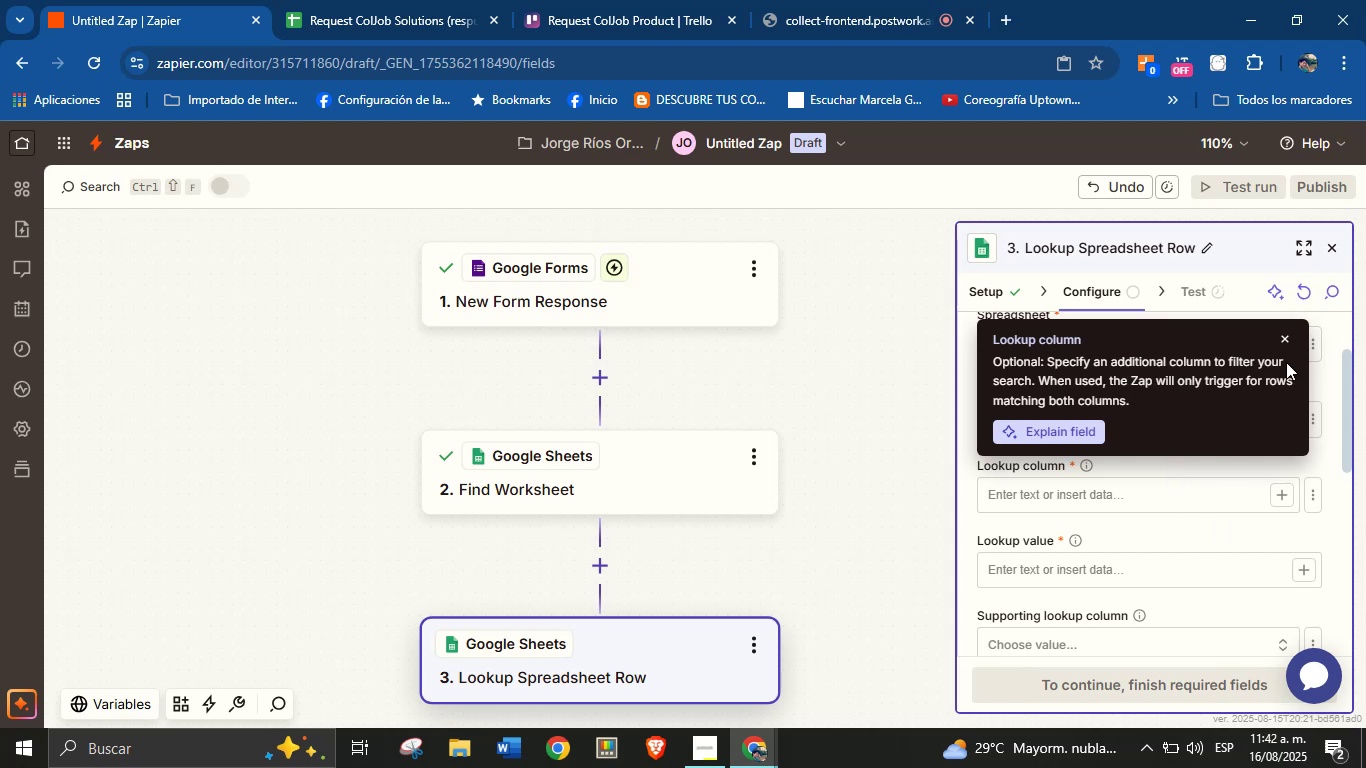 
left_click([1283, 345])
 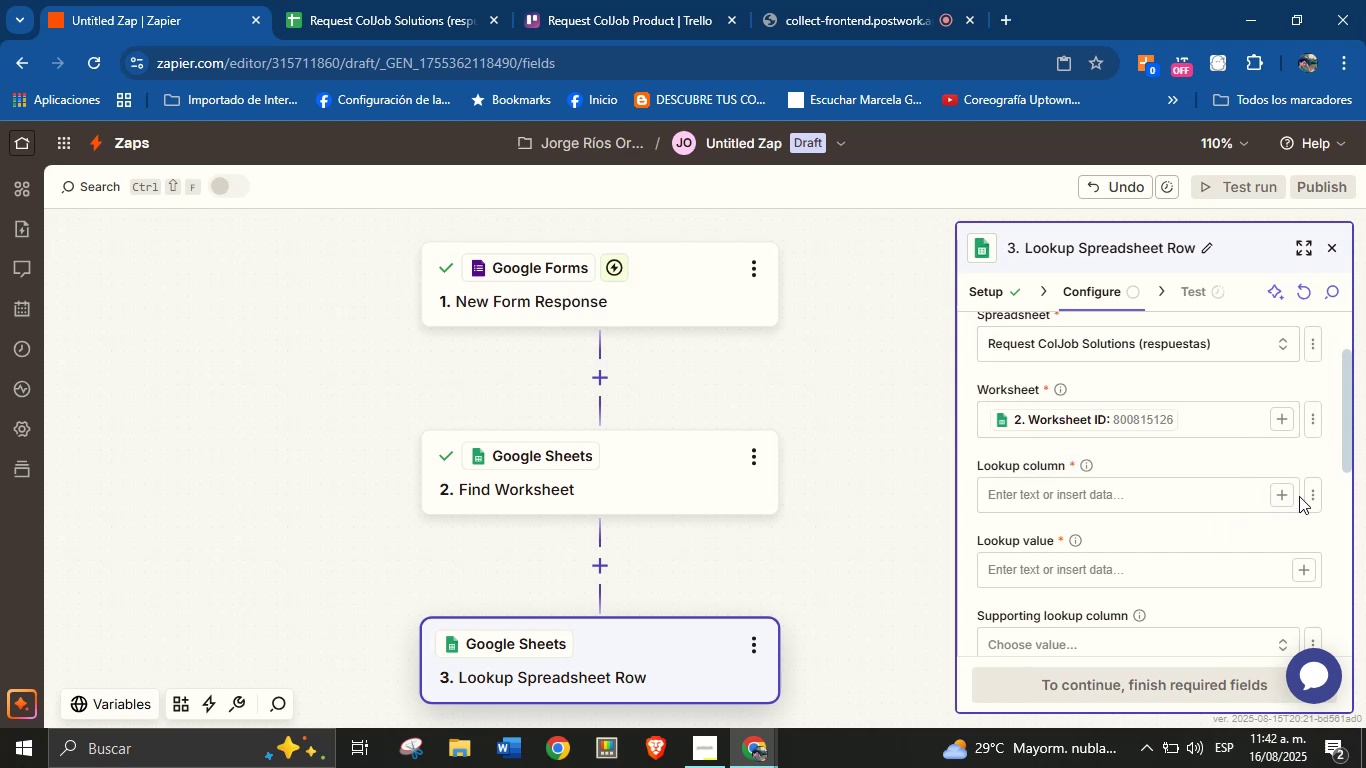 
left_click([1304, 496])
 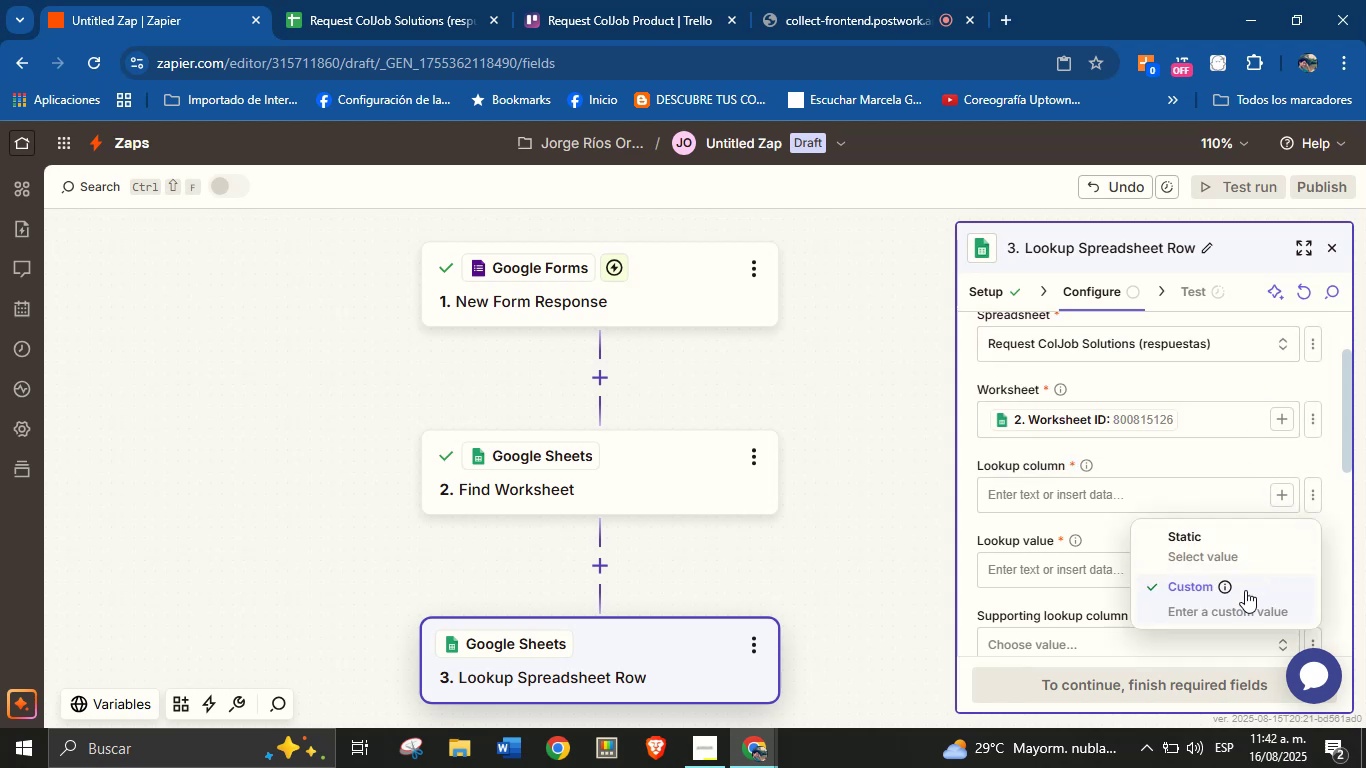 
left_click([1245, 600])
 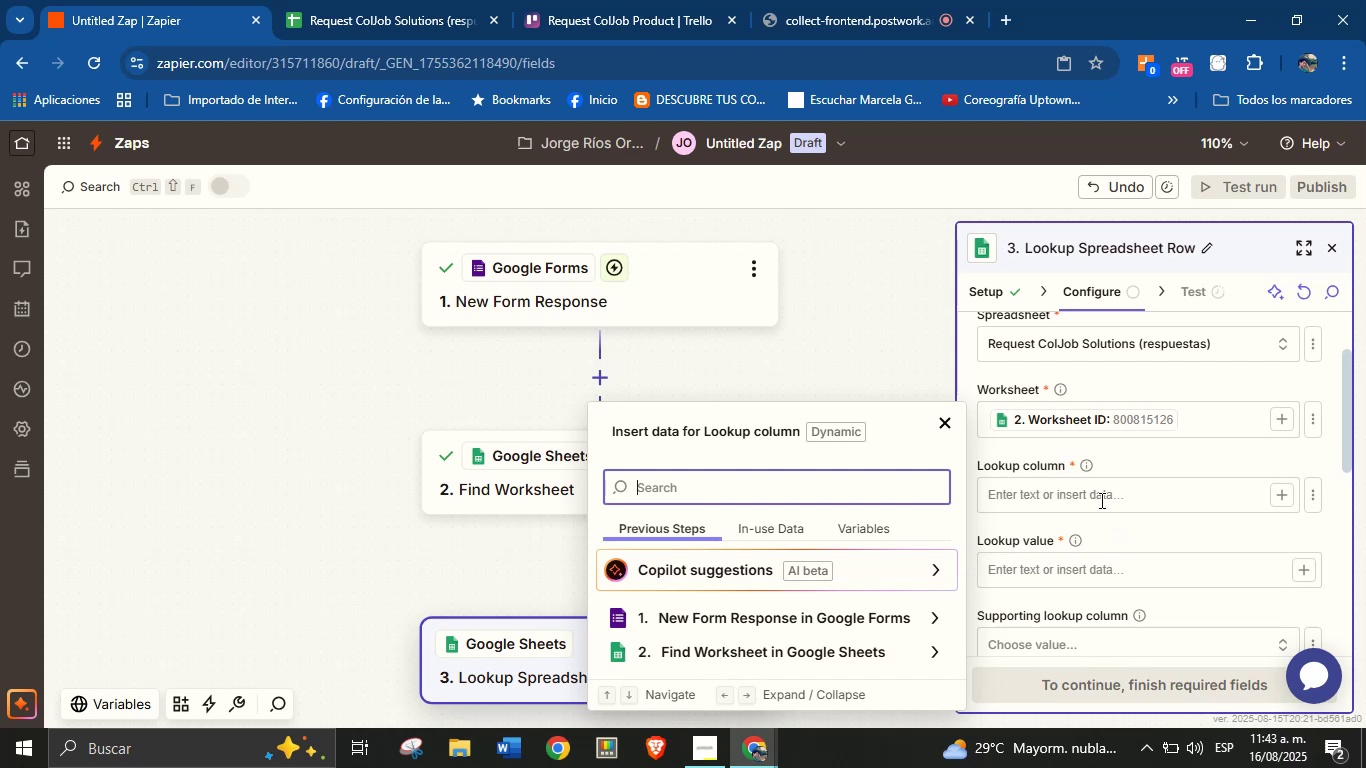 
wait(6.62)
 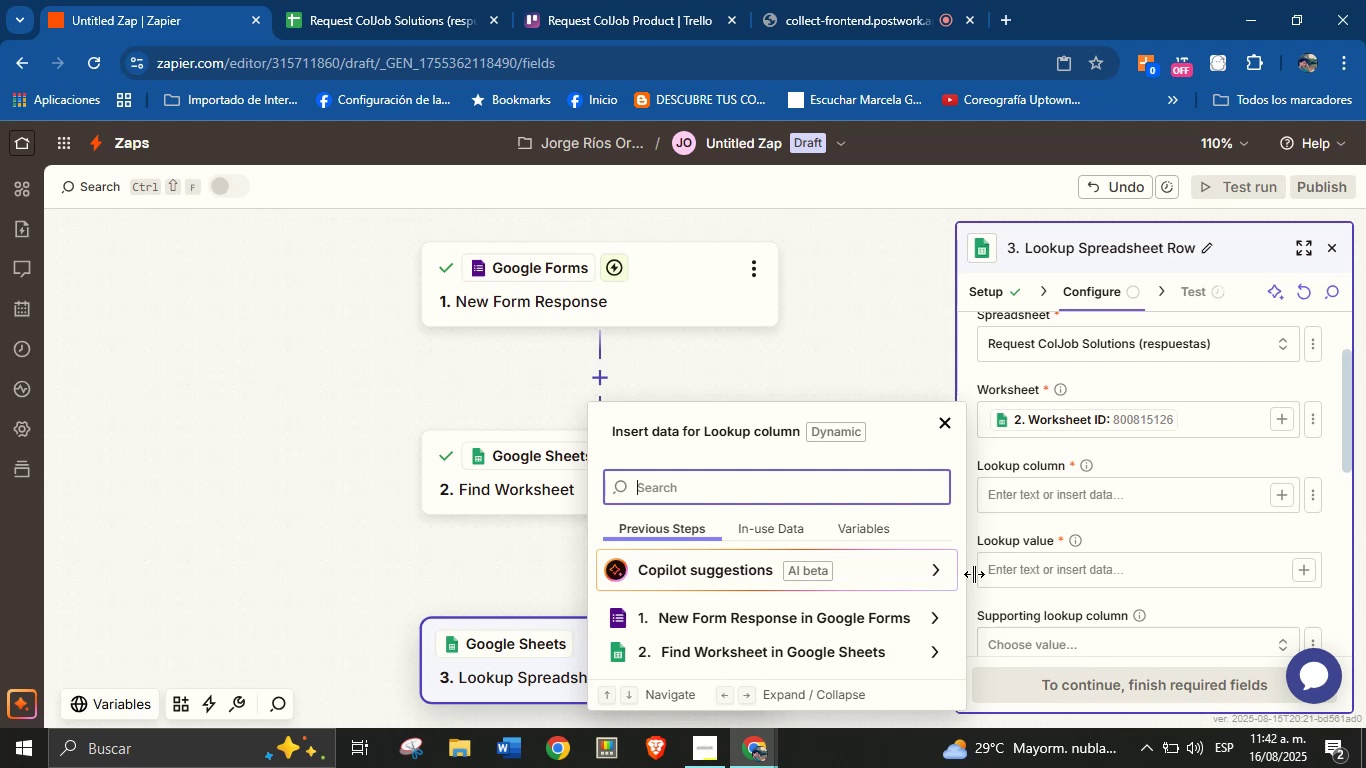 
left_click([929, 648])
 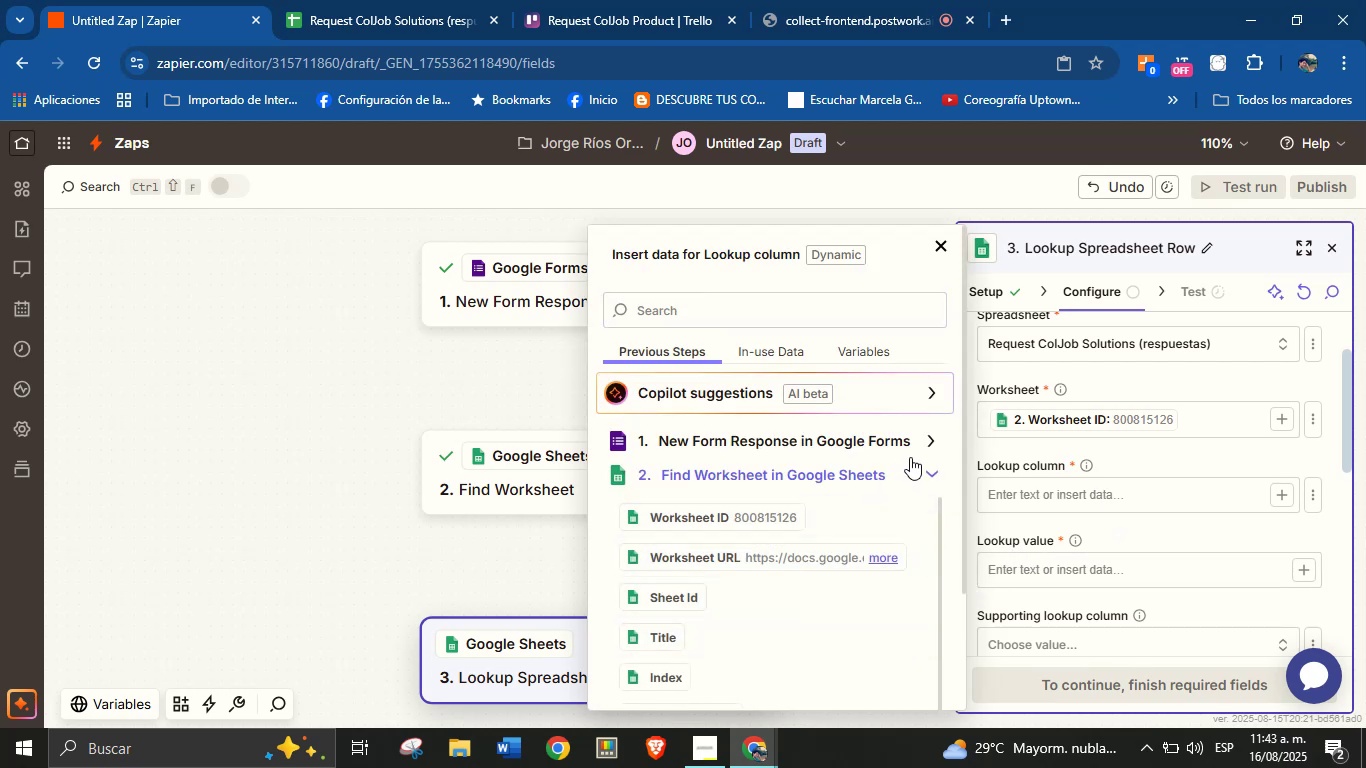 
left_click([922, 474])
 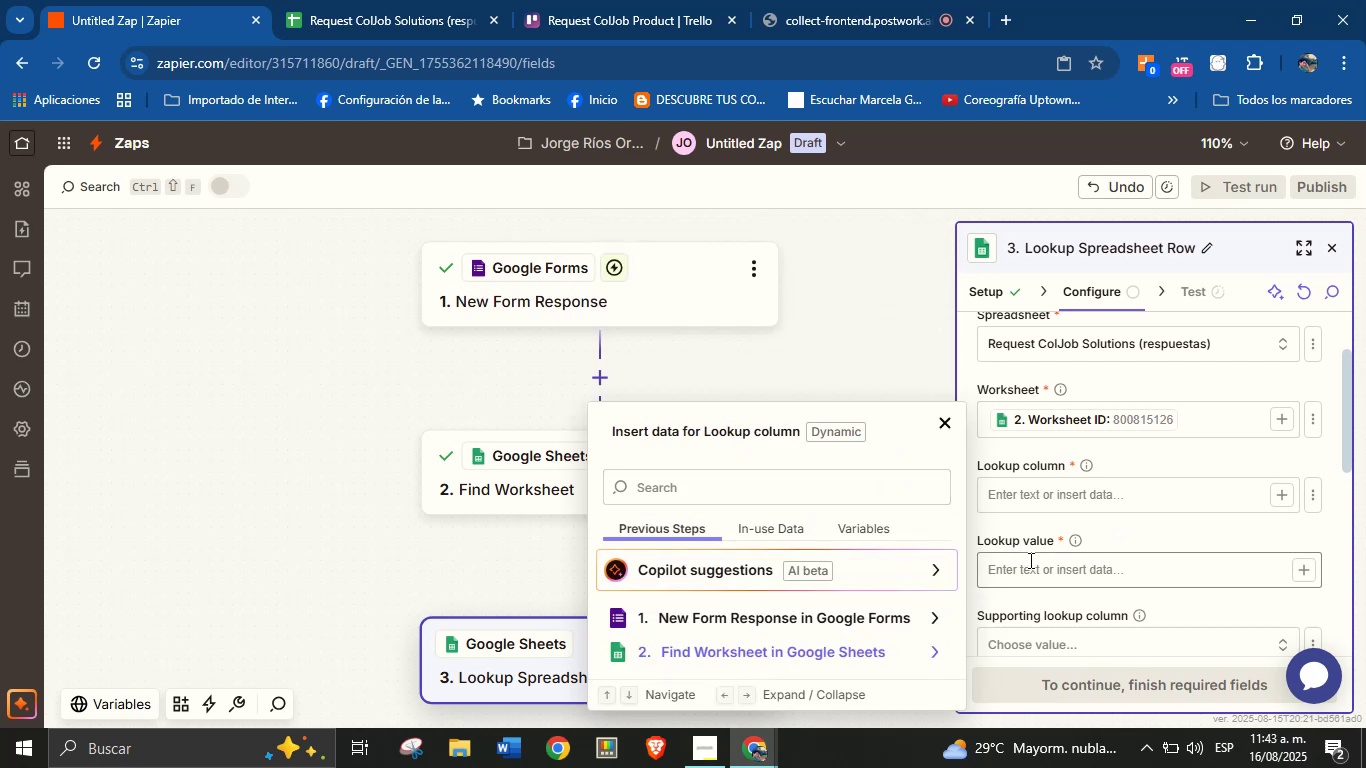 
left_click([1114, 536])
 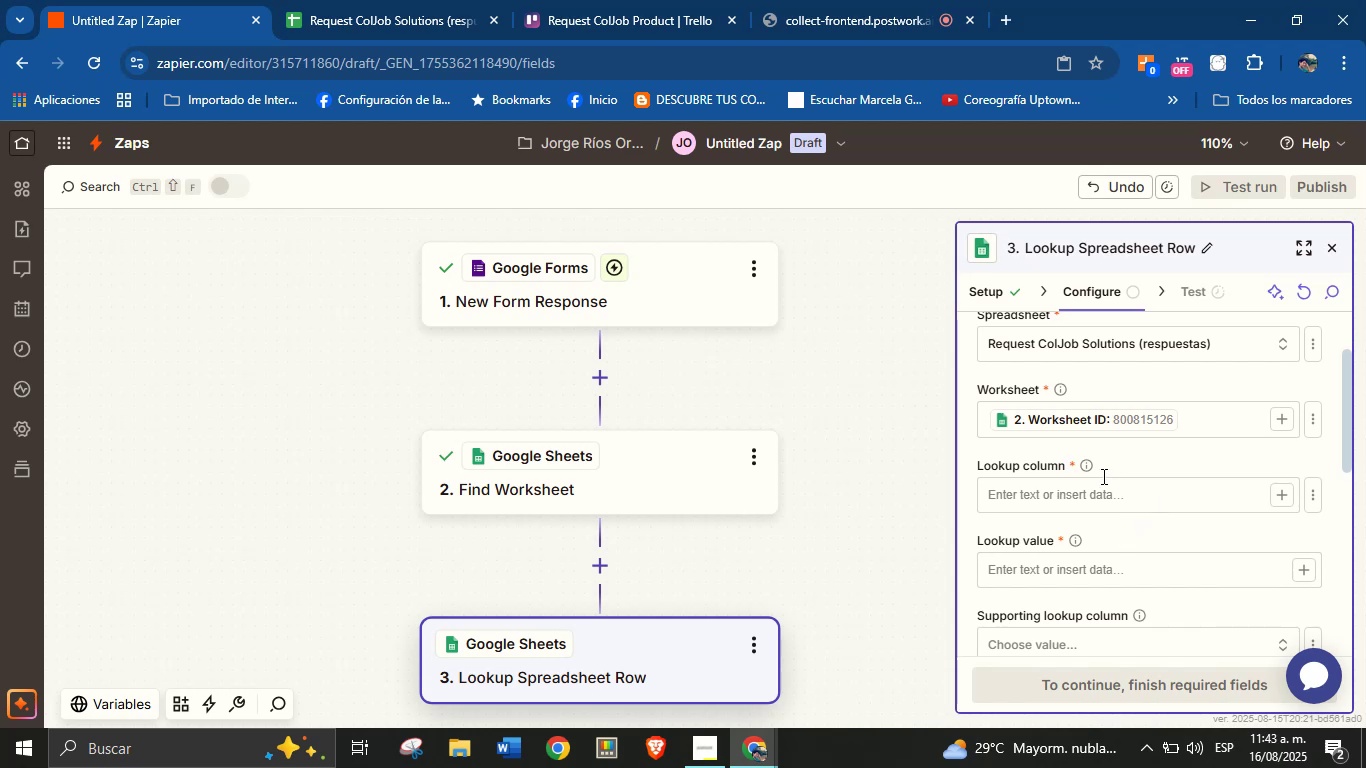 
left_click([1089, 469])
 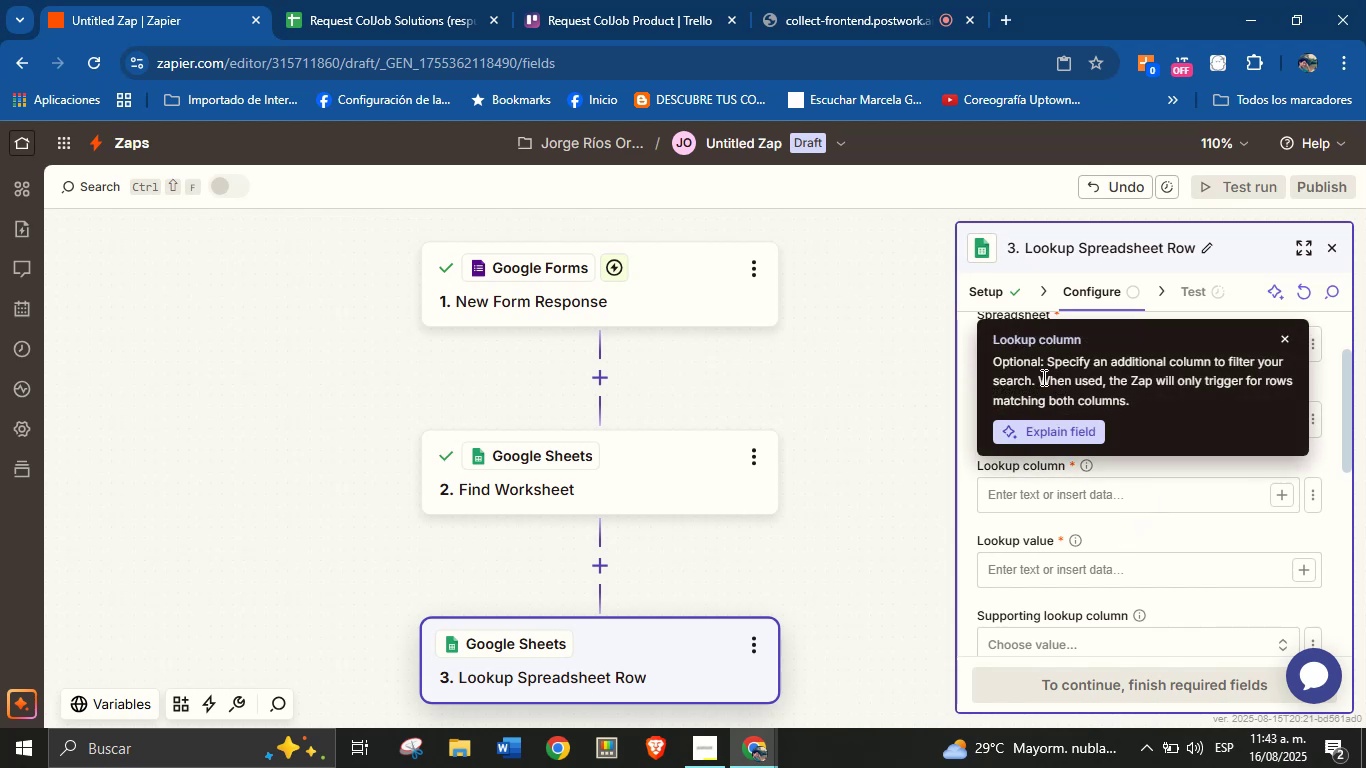 
double_click([1042, 377])
 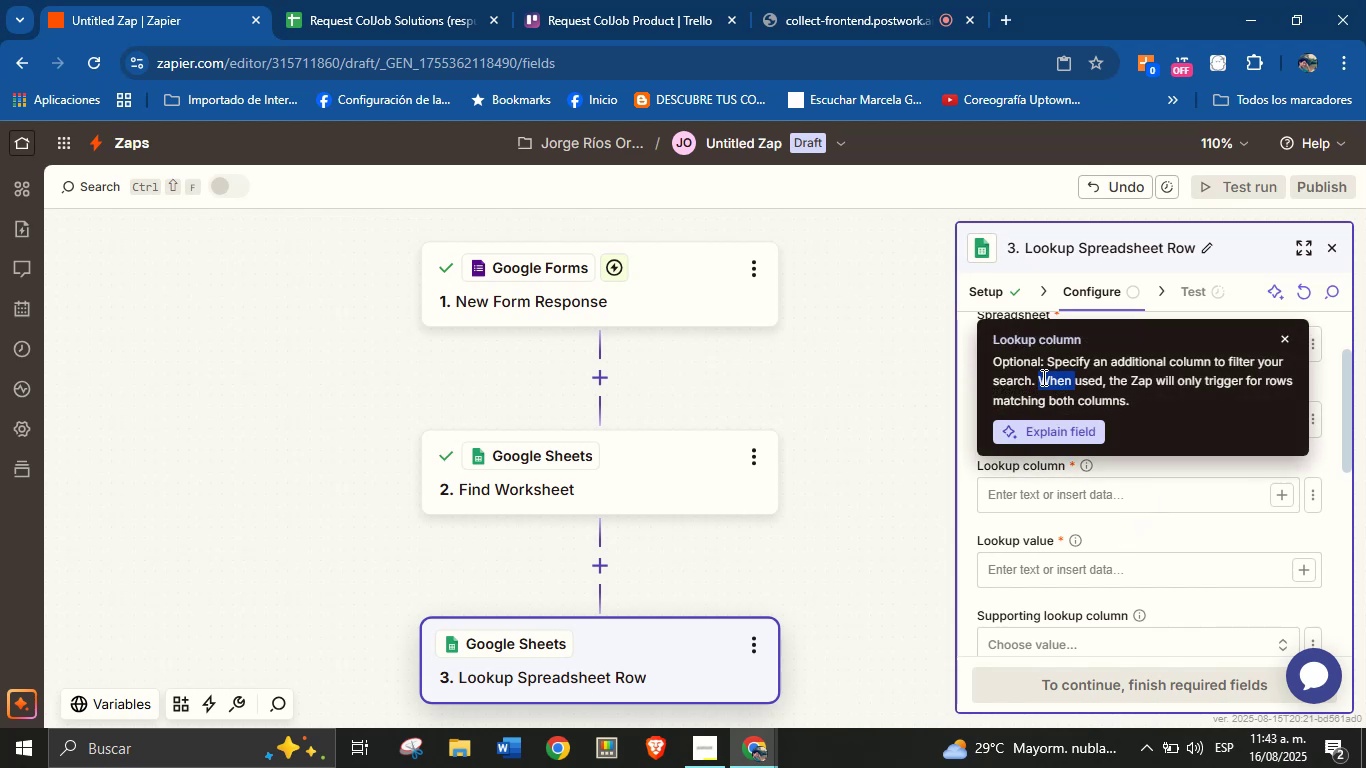 
triple_click([1042, 377])
 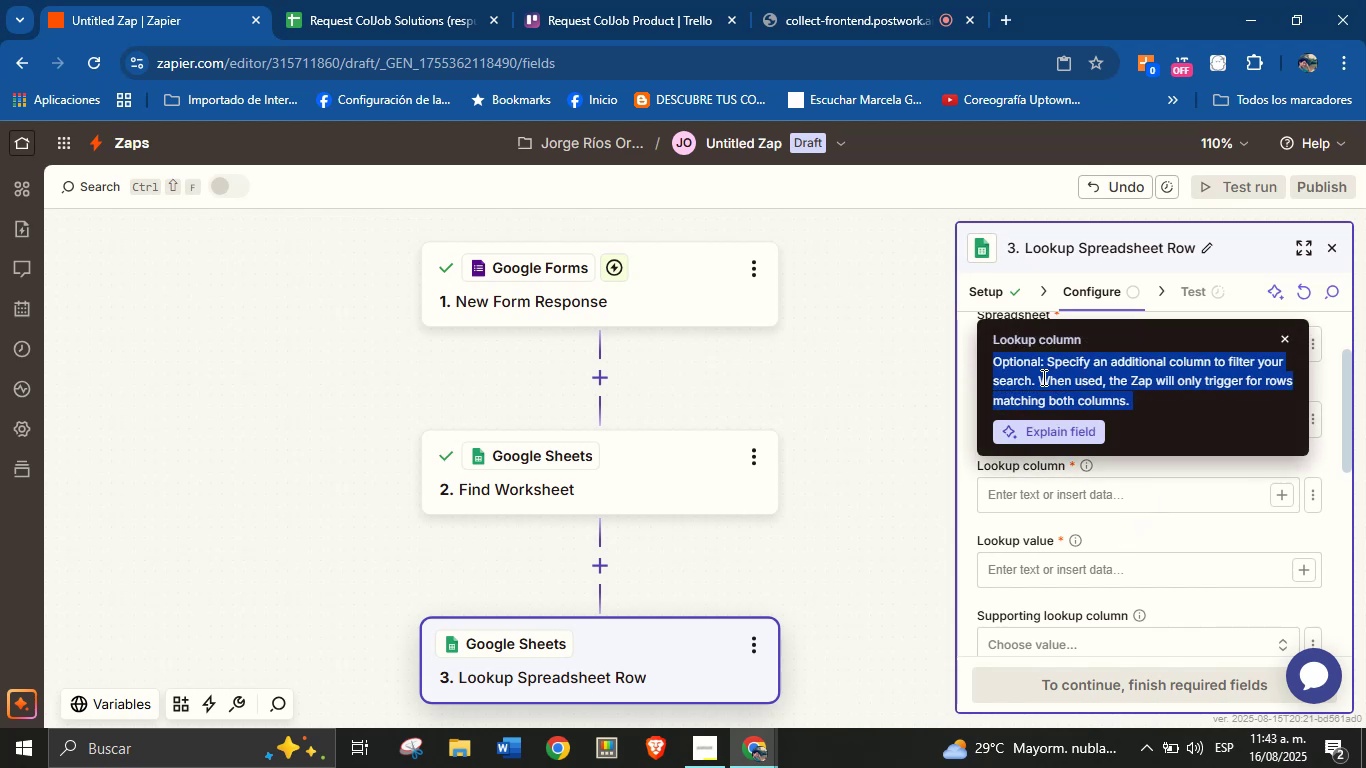 
right_click([1042, 377])
 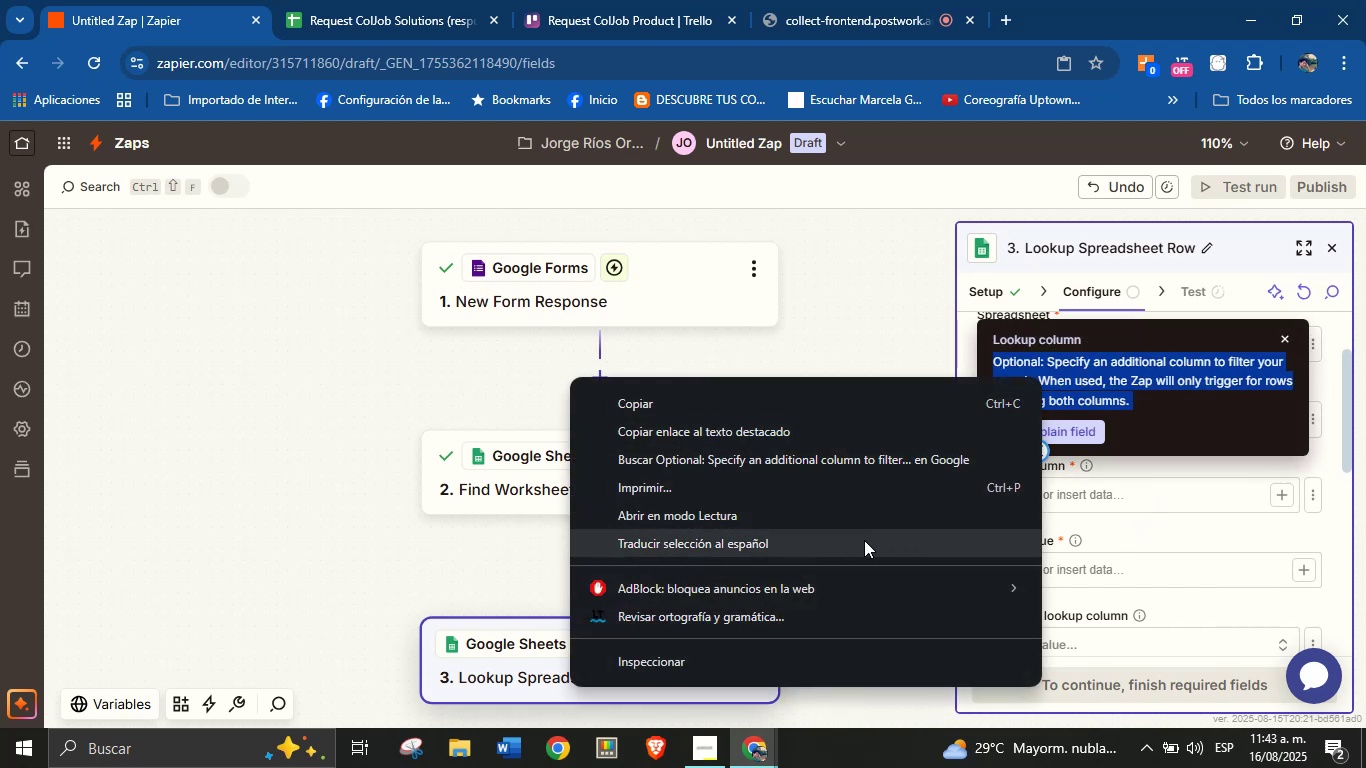 
left_click([863, 541])
 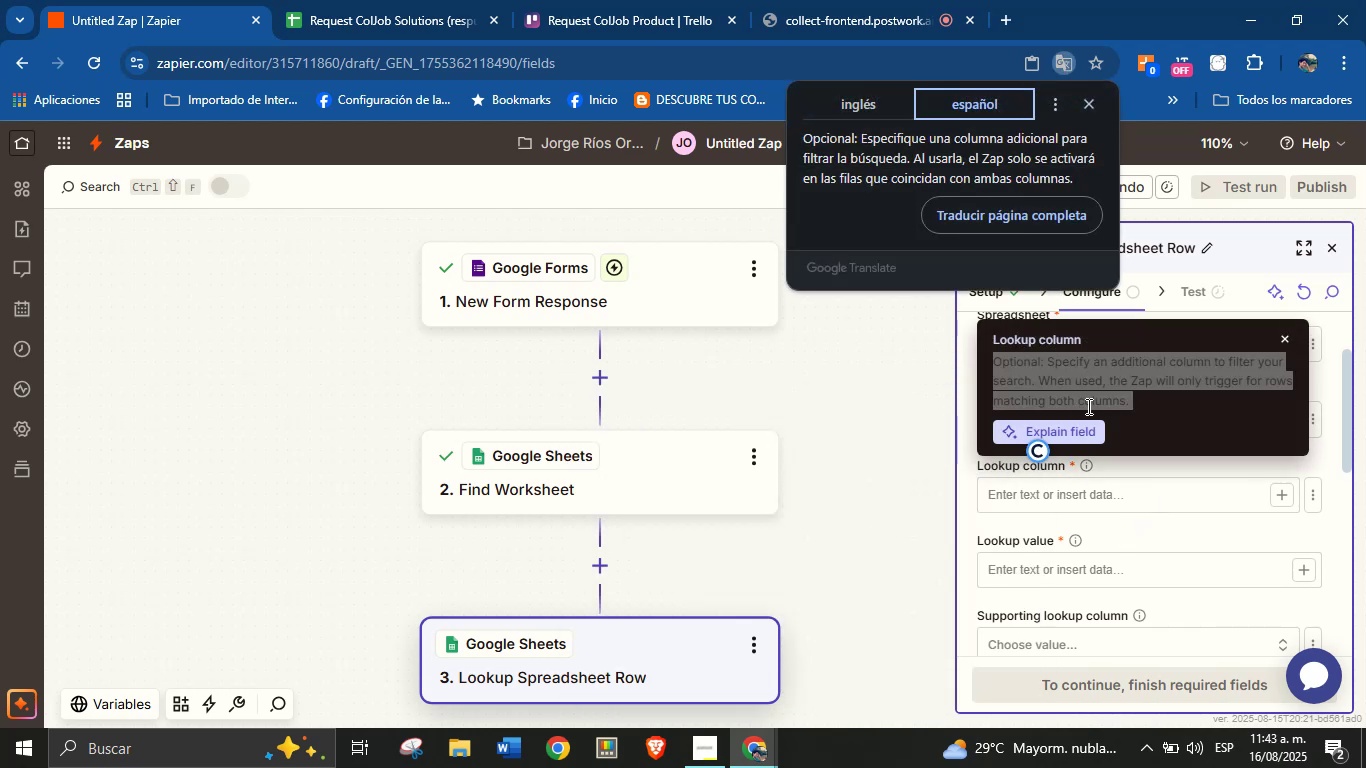 
wait(8.85)
 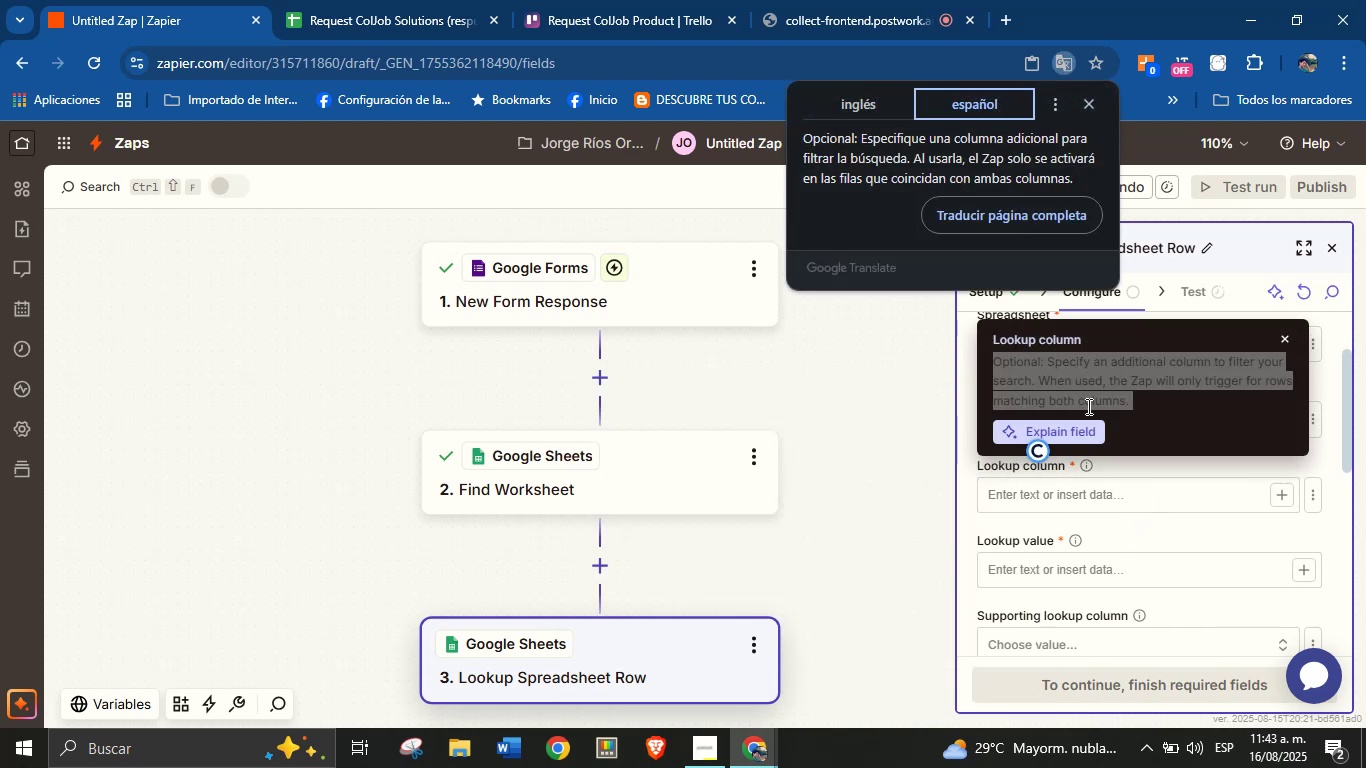 
left_click([1087, 405])
 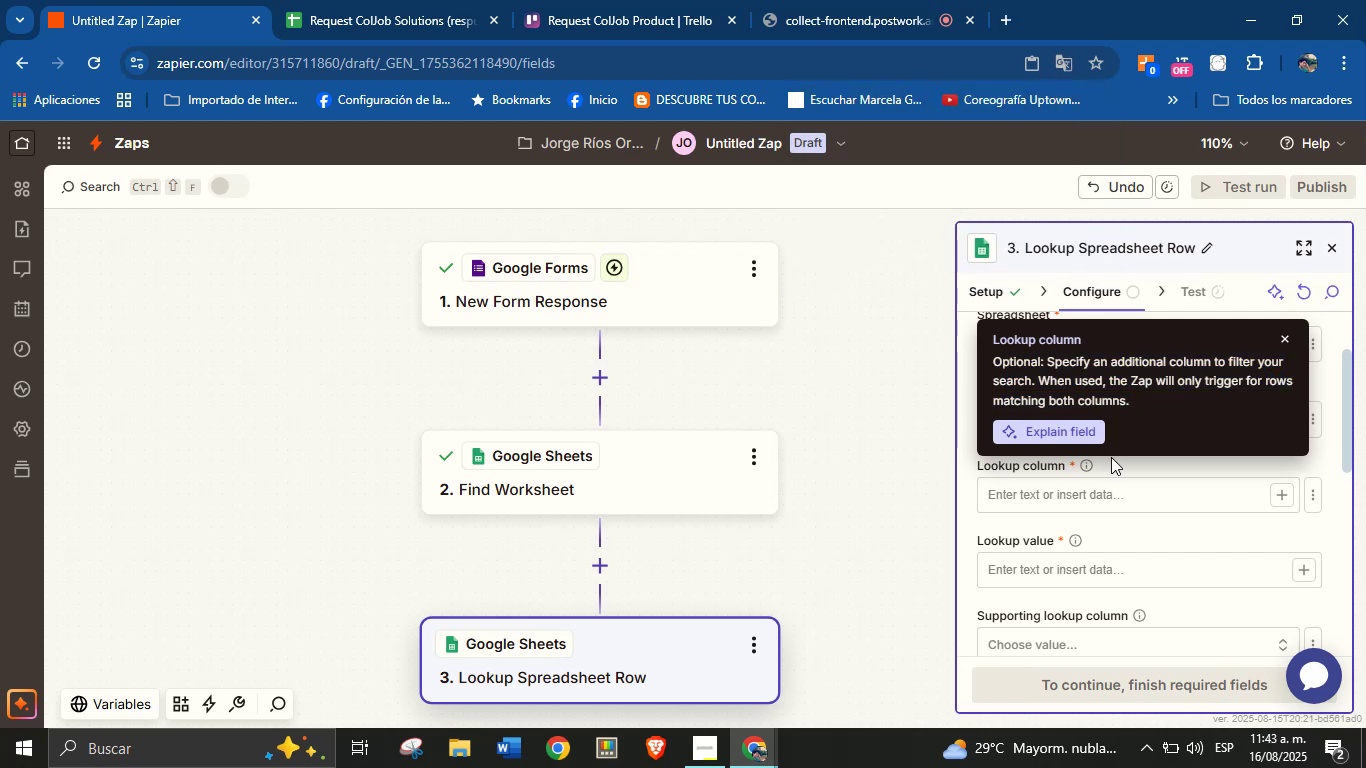 
left_click([1120, 463])
 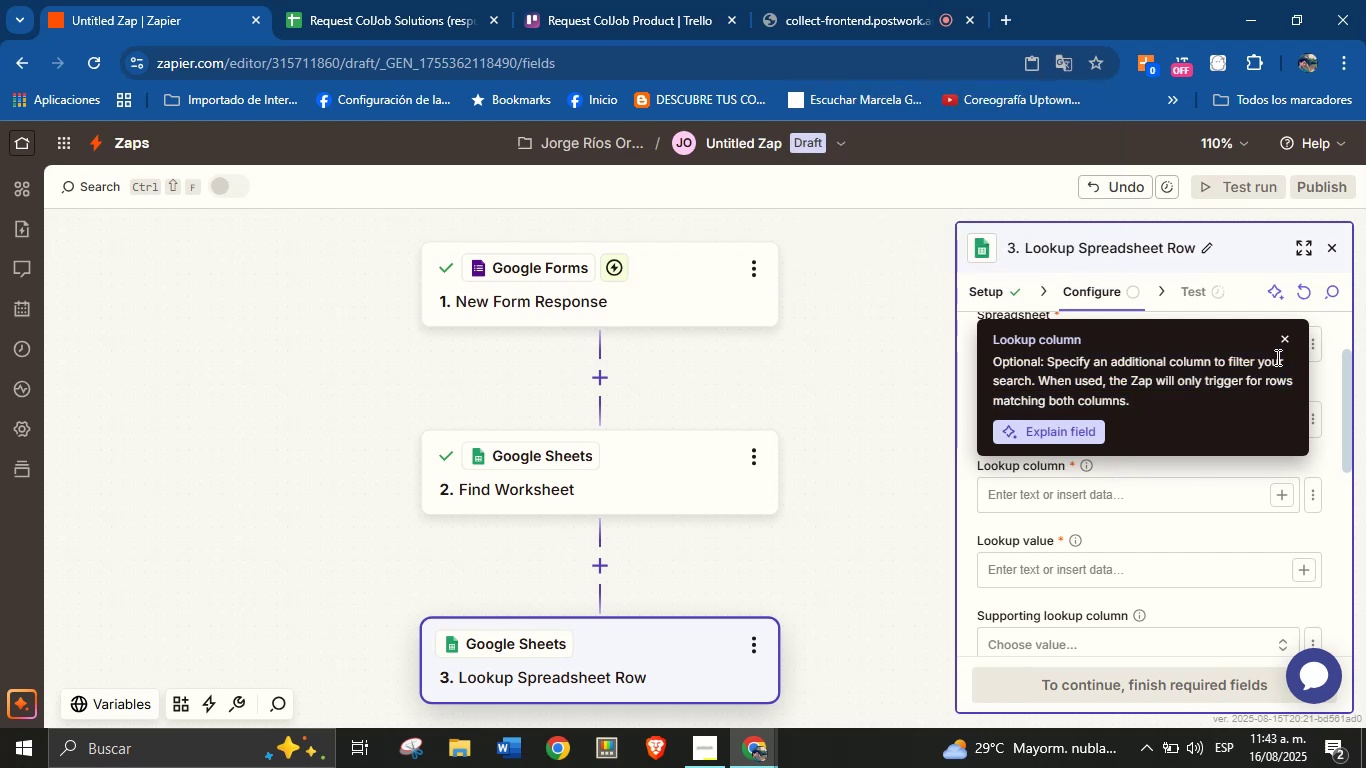 
left_click([1282, 340])
 